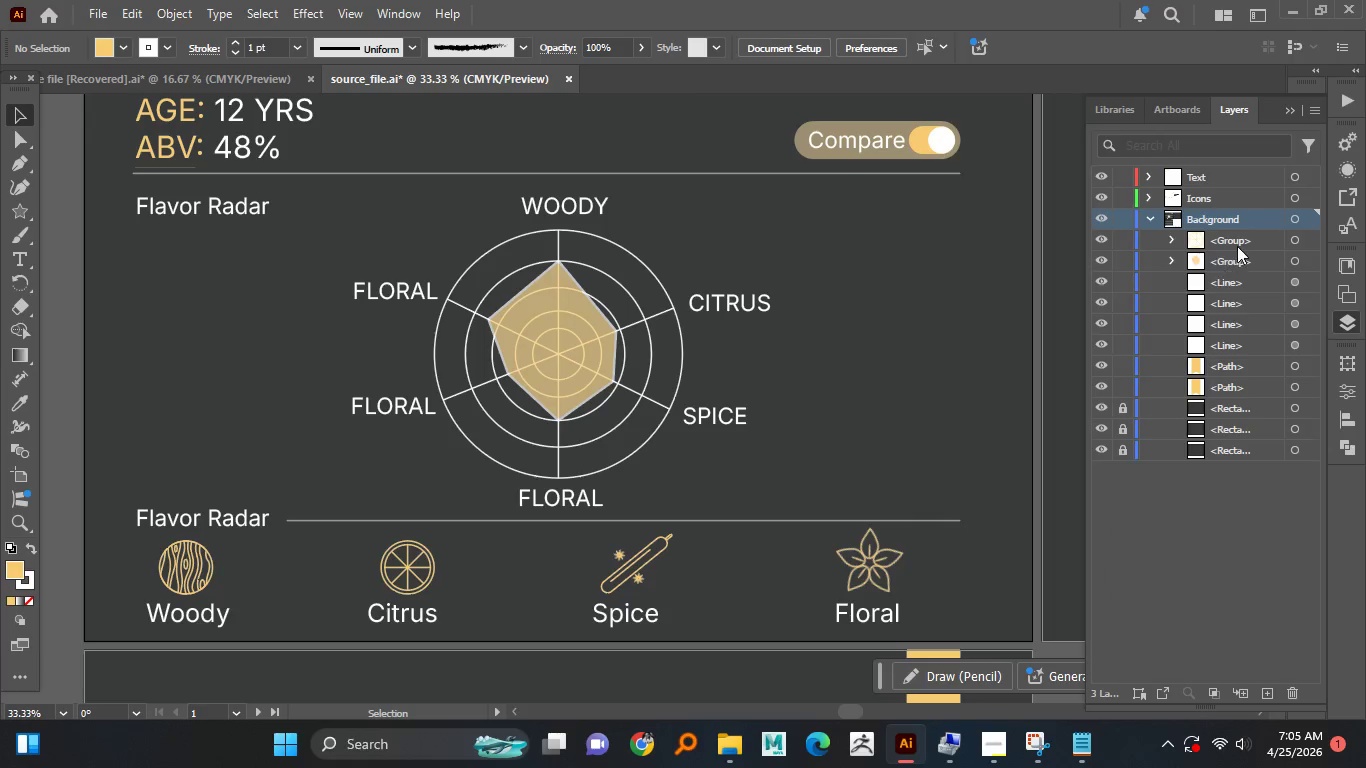 
left_click([1234, 242])
 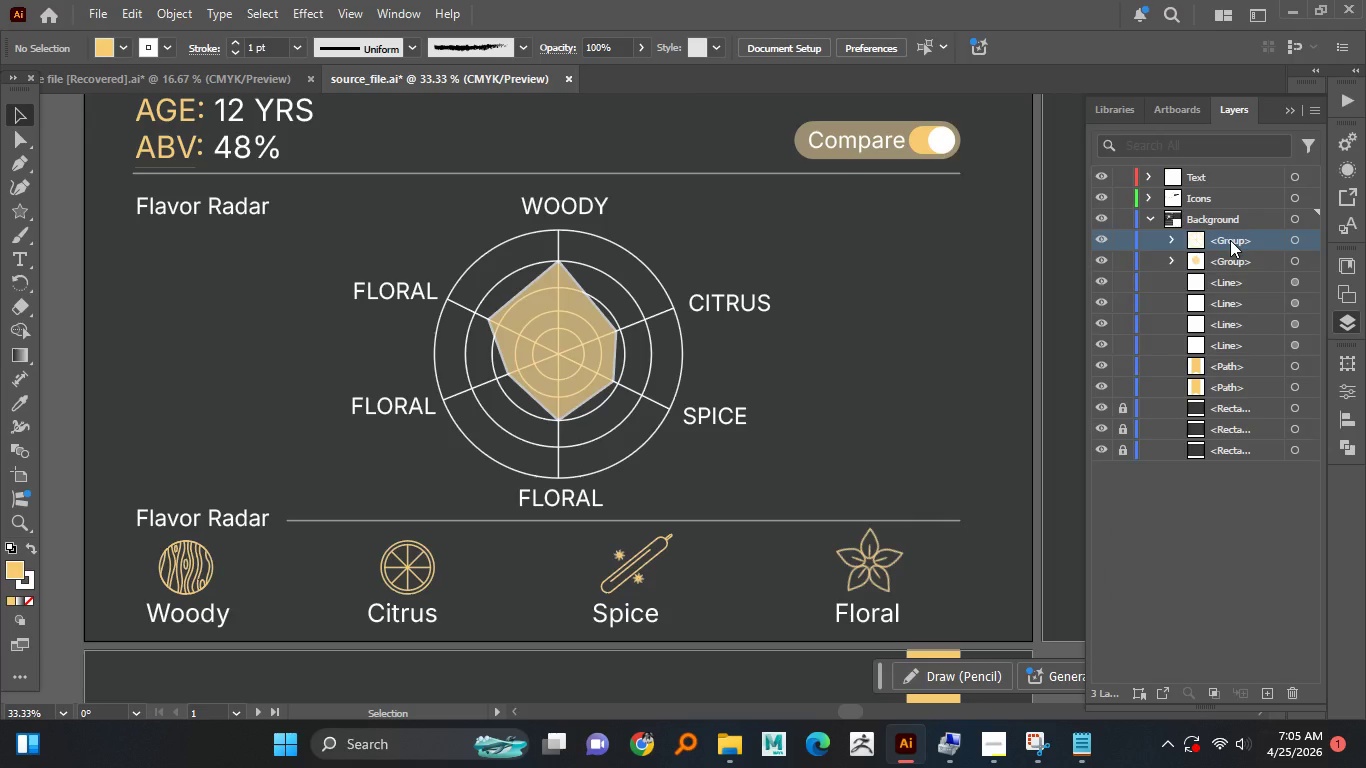 
wait(6.06)
 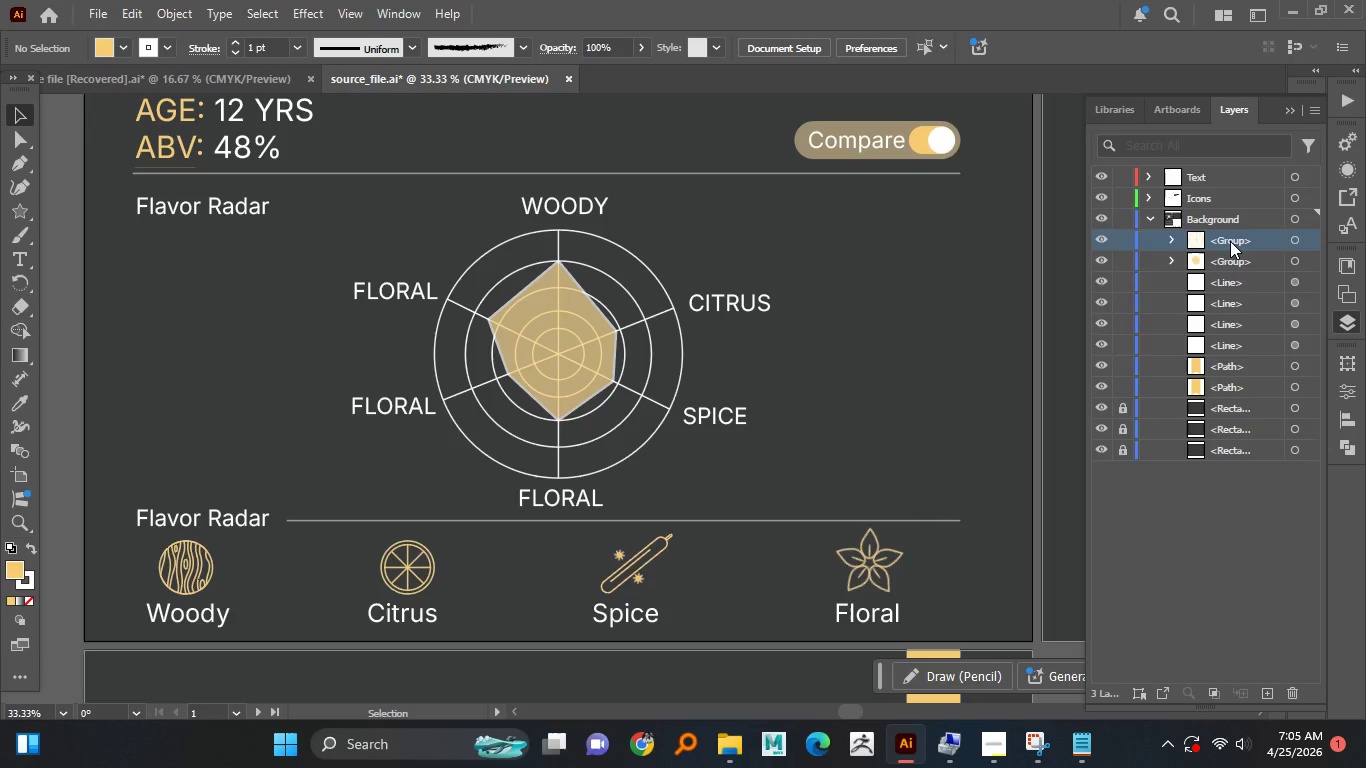 
double_click([1230, 240])
 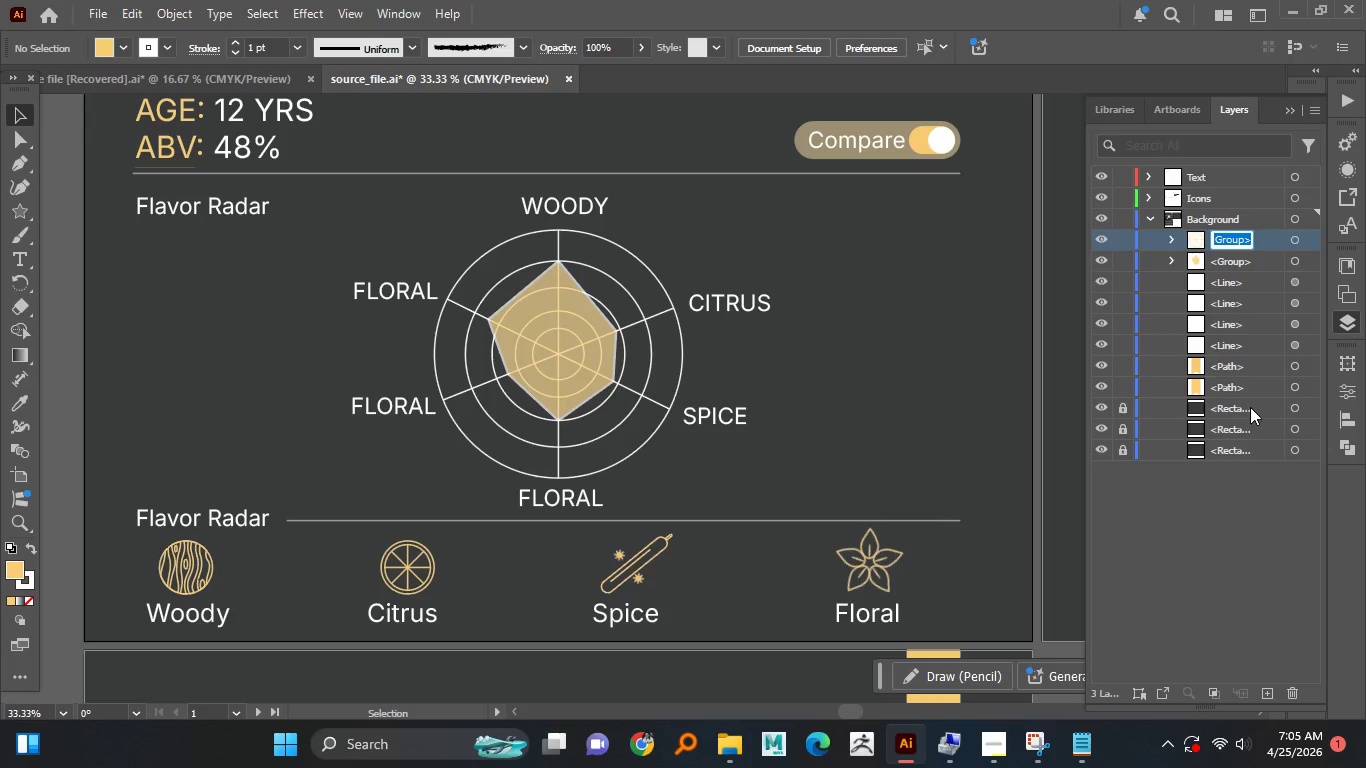 
type(Radadr)
key(Backspace)
key(Backspace)
type(r_icon)
 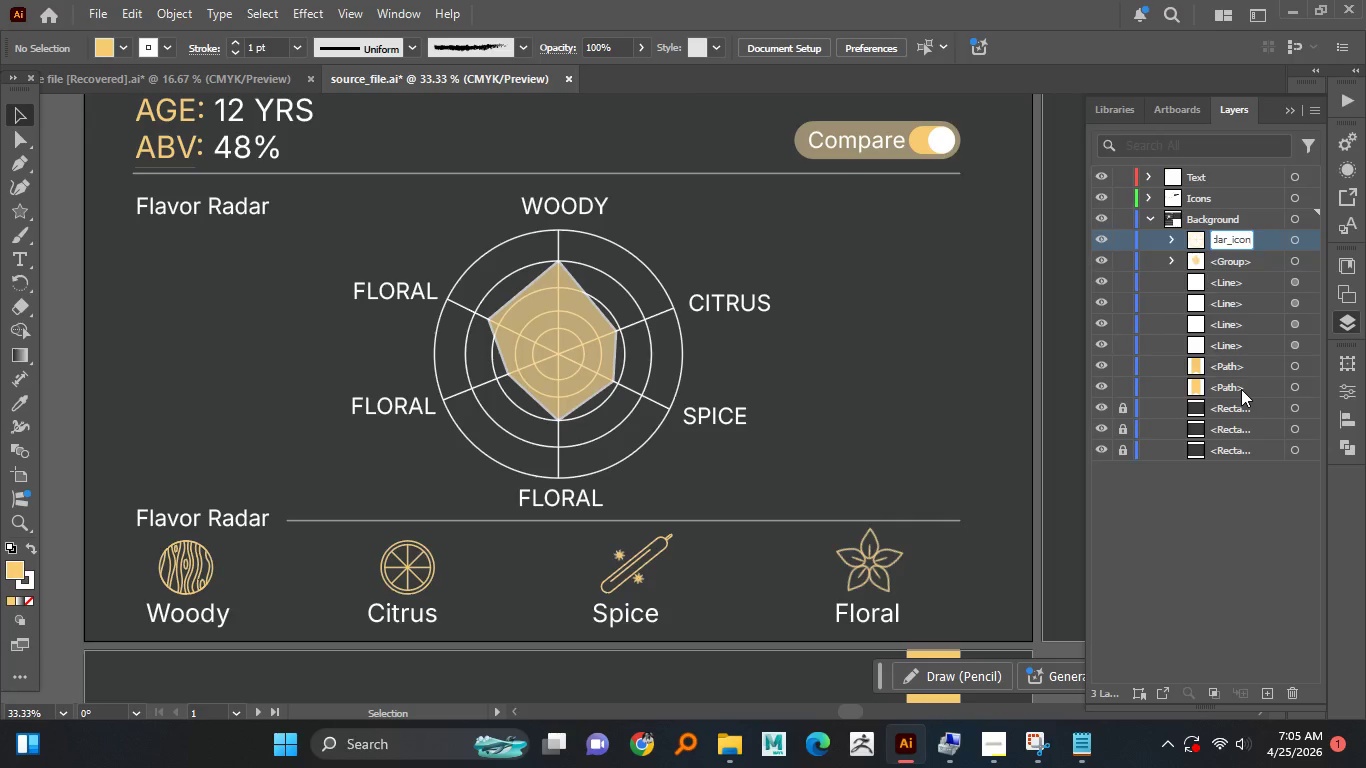 
key(Enter)
 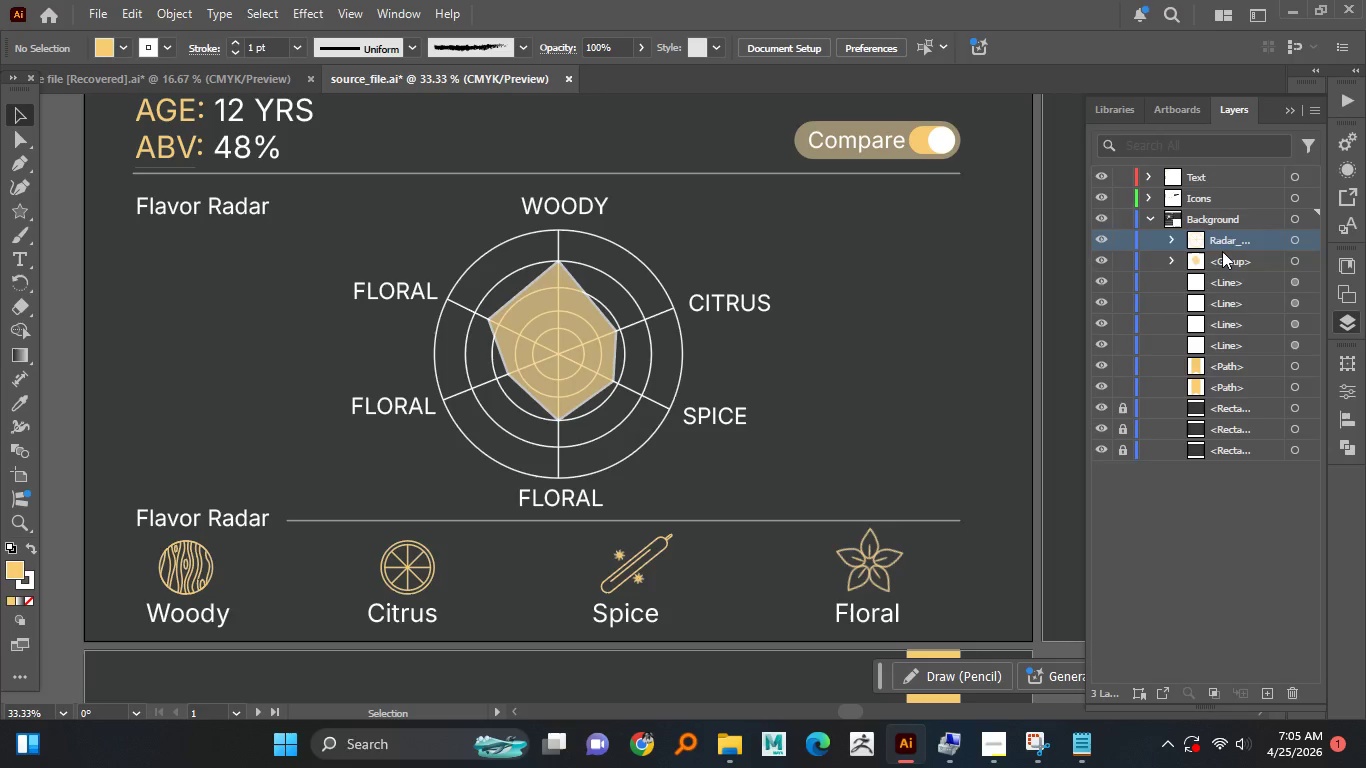 
left_click_drag(start_coordinate=[1222, 244], to_coordinate=[1236, 199])
 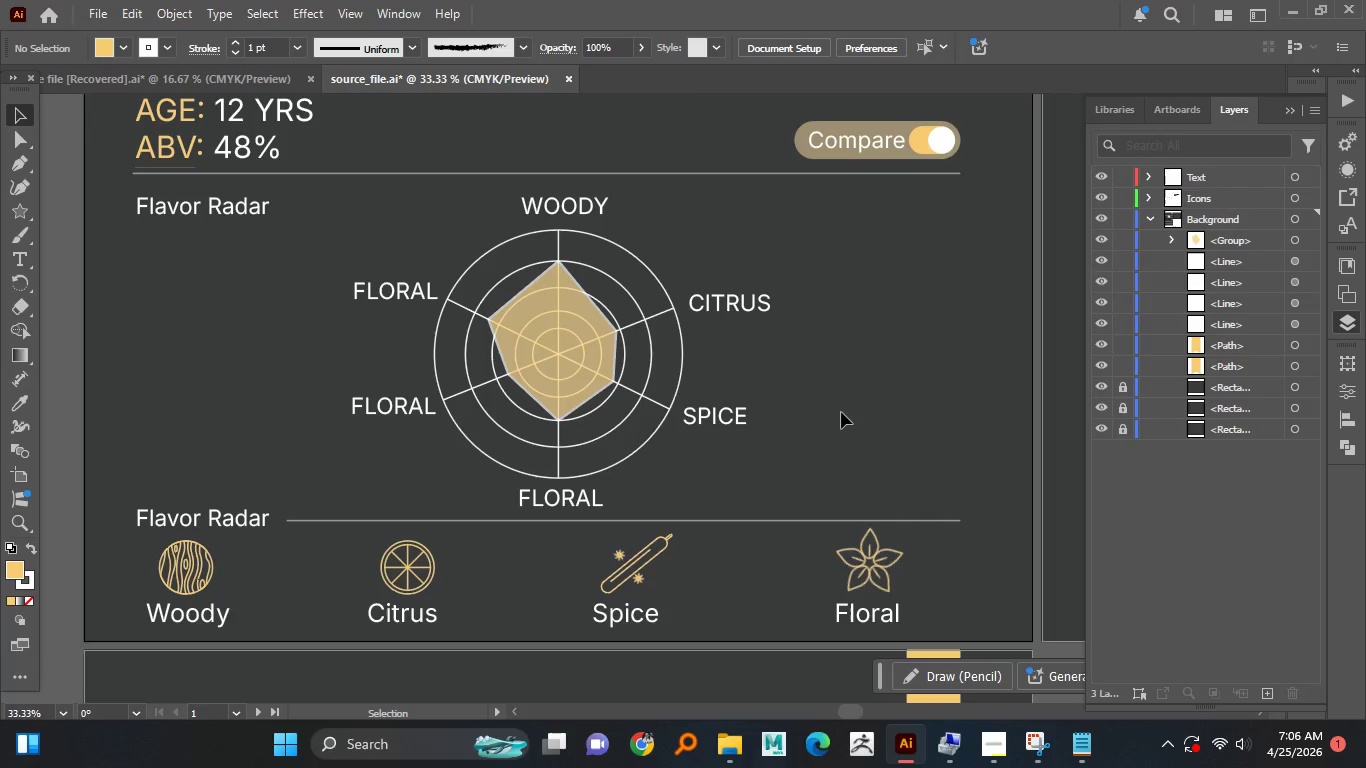 
wait(8.88)
 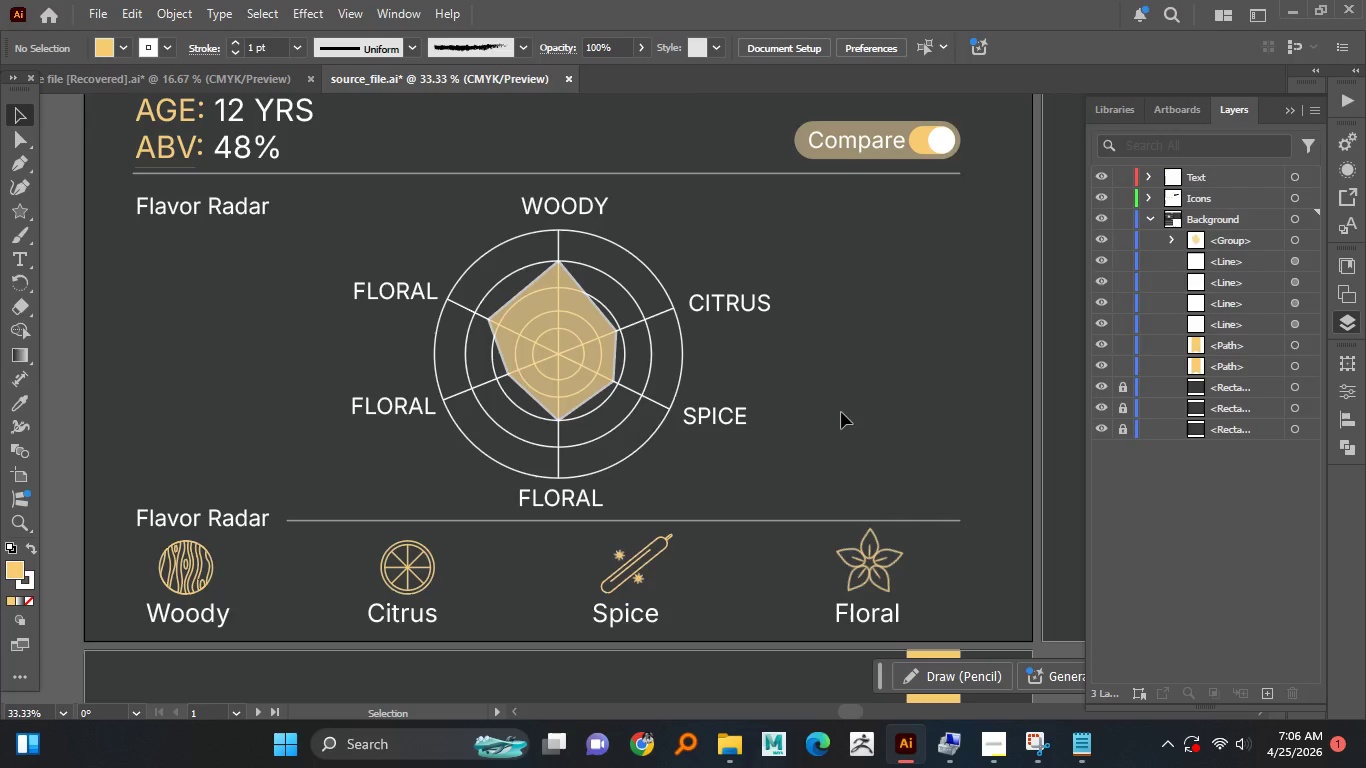 
left_click([1271, 687])
 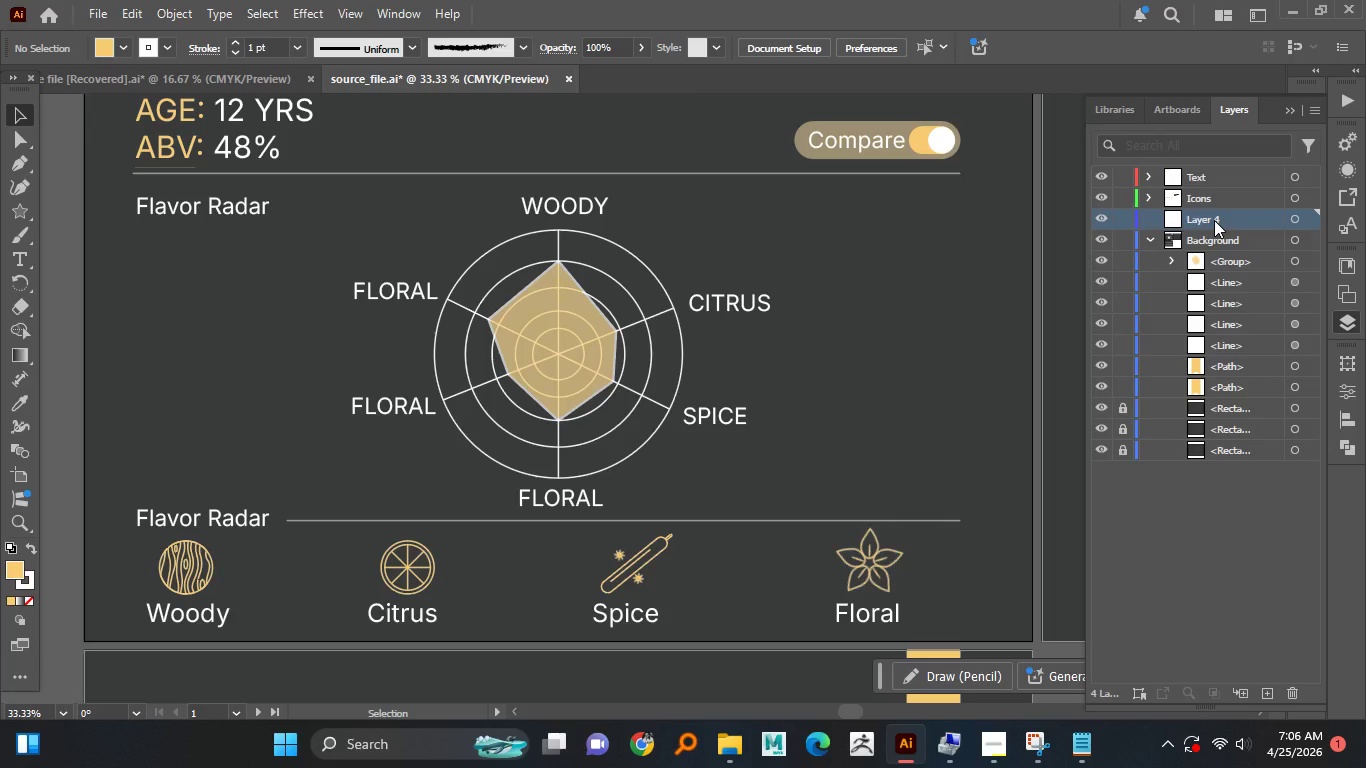 
double_click([1214, 221])
 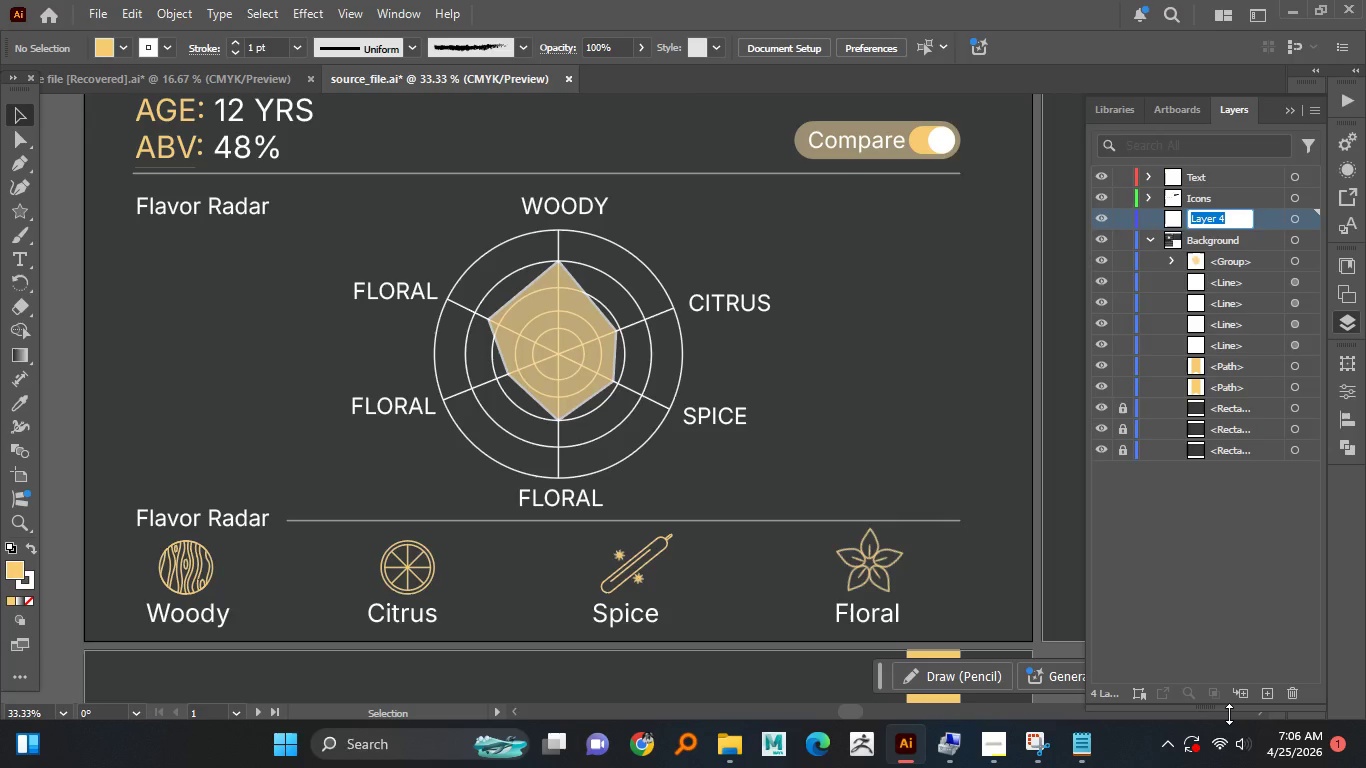 
hold_key(key=ShiftLeft, duration=0.55)
 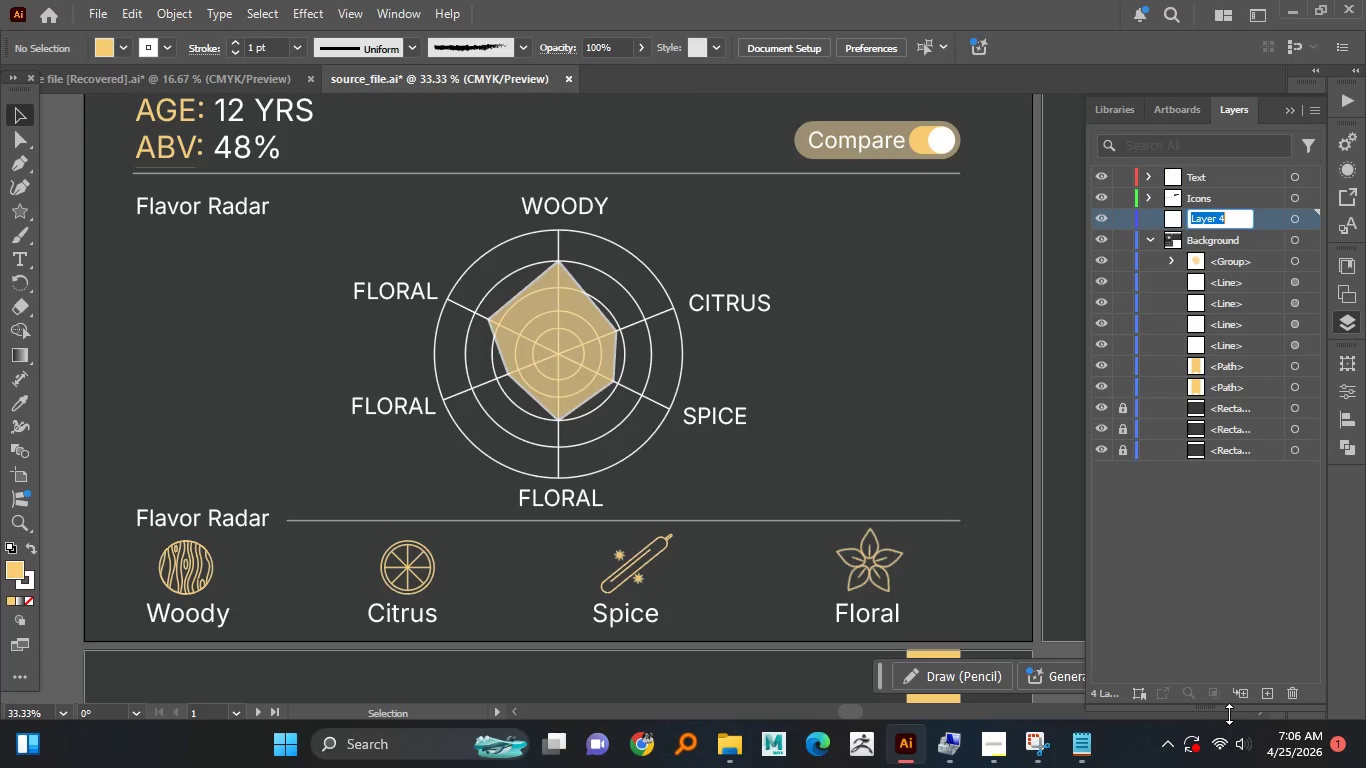 
type(Graphics)
 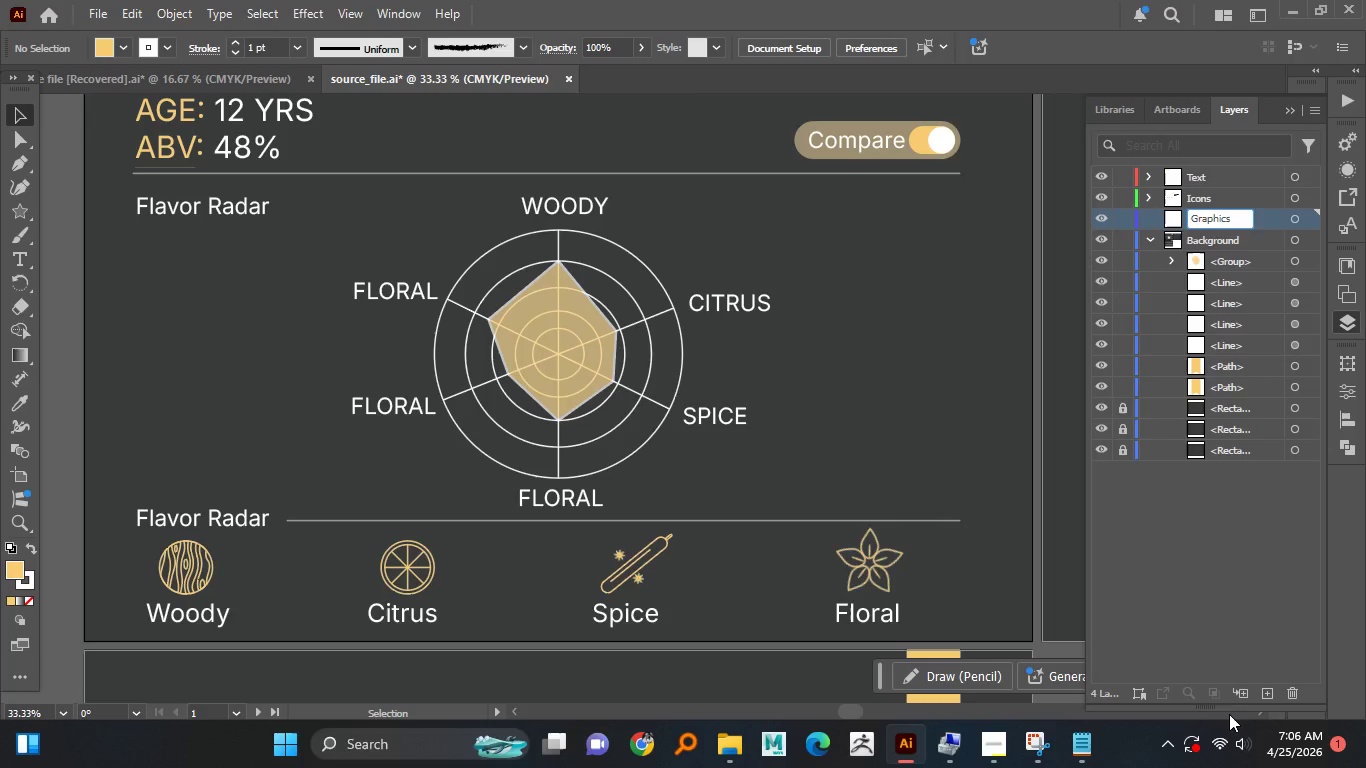 
key(Enter)
 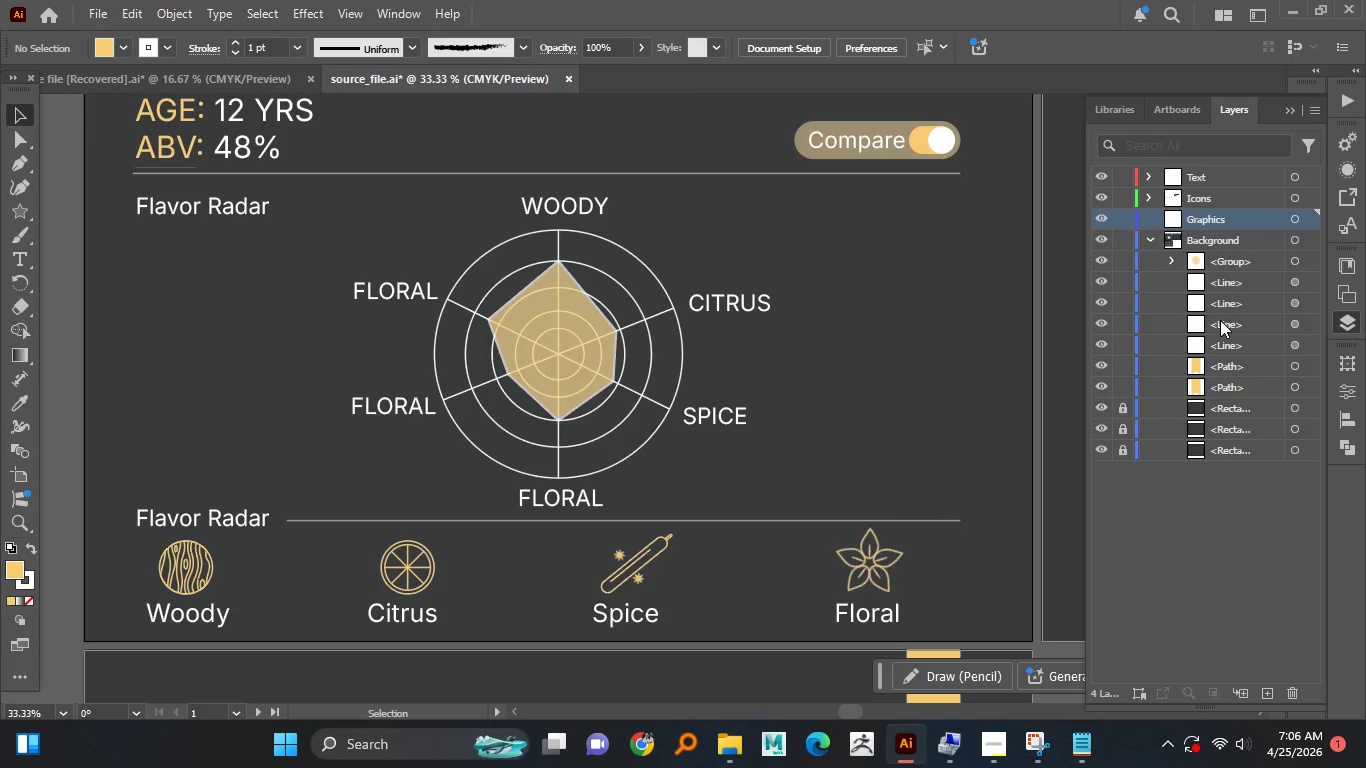 
left_click([1219, 286])
 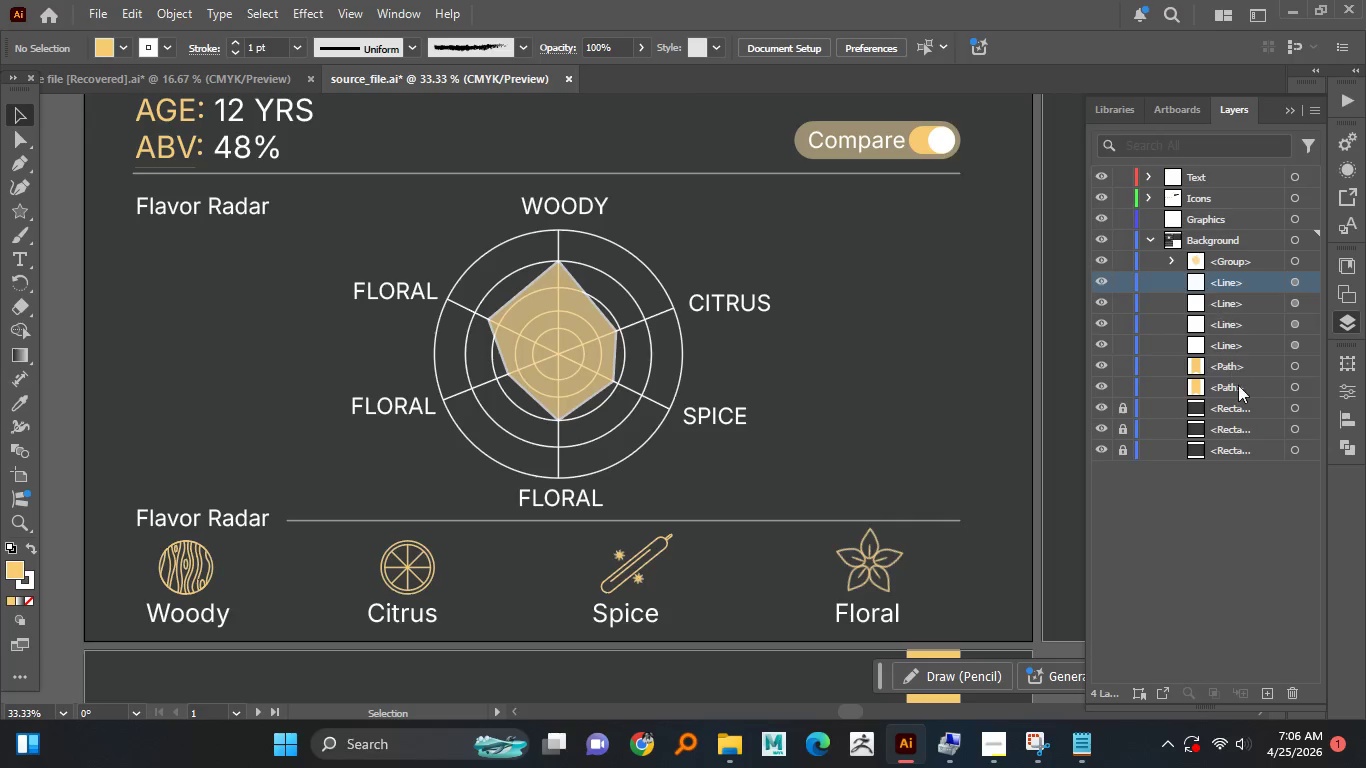 
hold_key(key=ShiftLeft, duration=1.08)
left_click([1230, 347])
 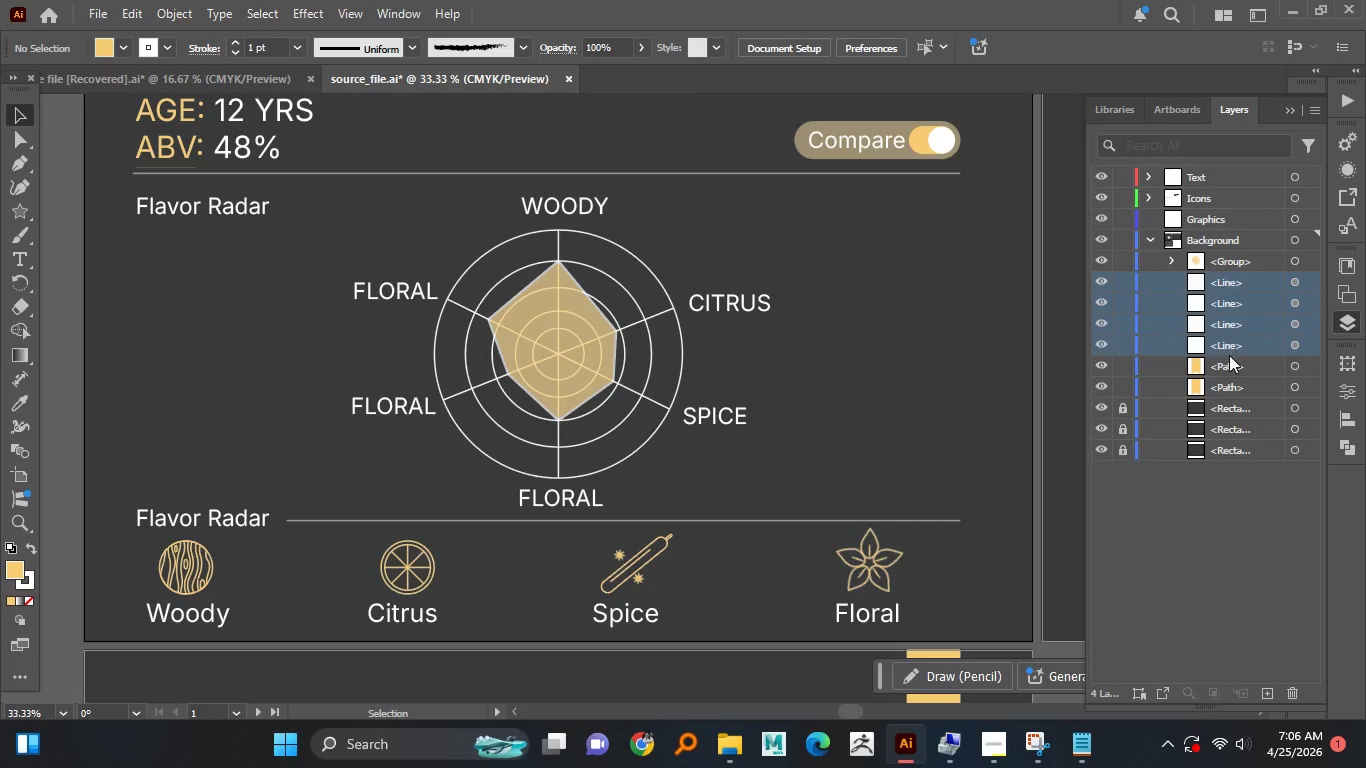 
hold_key(key=ShiftLeft, duration=0.47)
 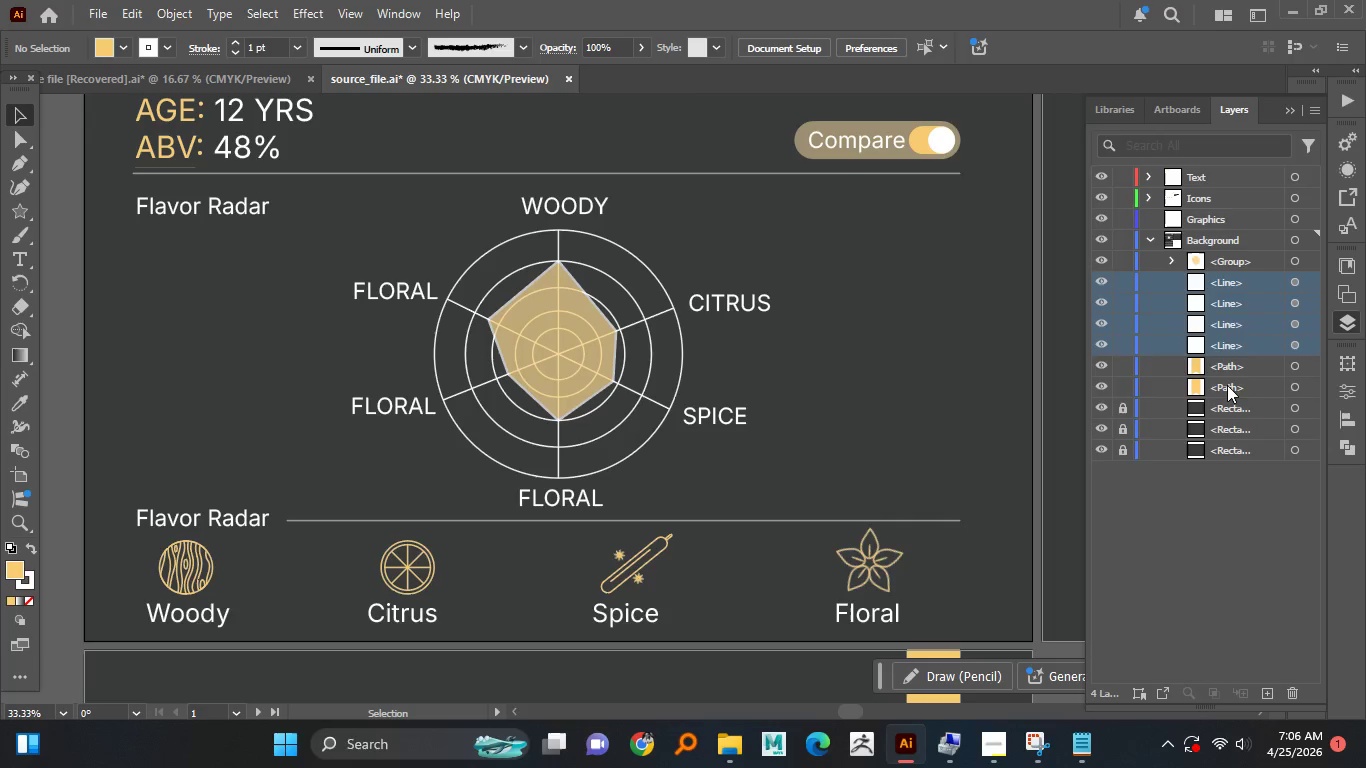 
hold_key(key=ShiftLeft, duration=0.77)
left_click([1227, 385])
 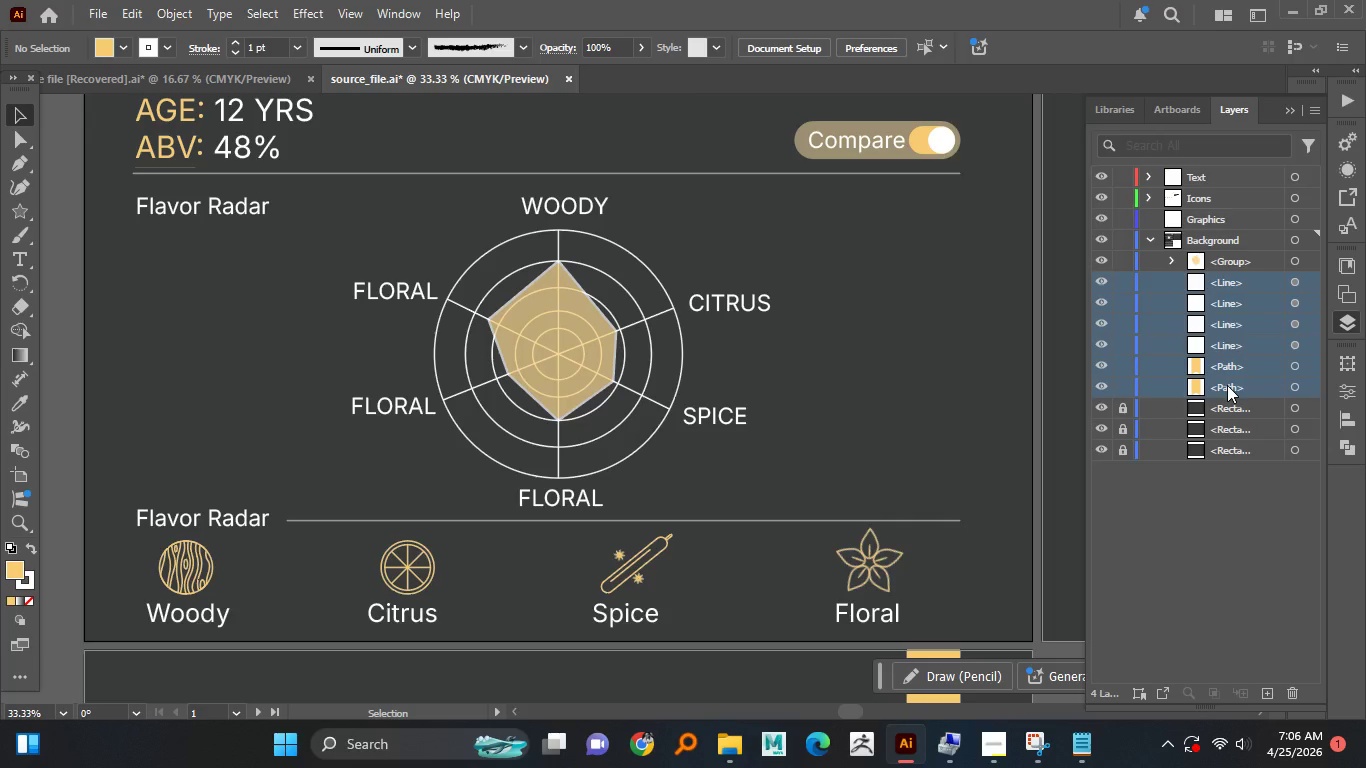 
hold_key(key=ShiftLeft, duration=12.88)
left_click_drag(start_coordinate=[1235, 299], to_coordinate=[1239, 221])
 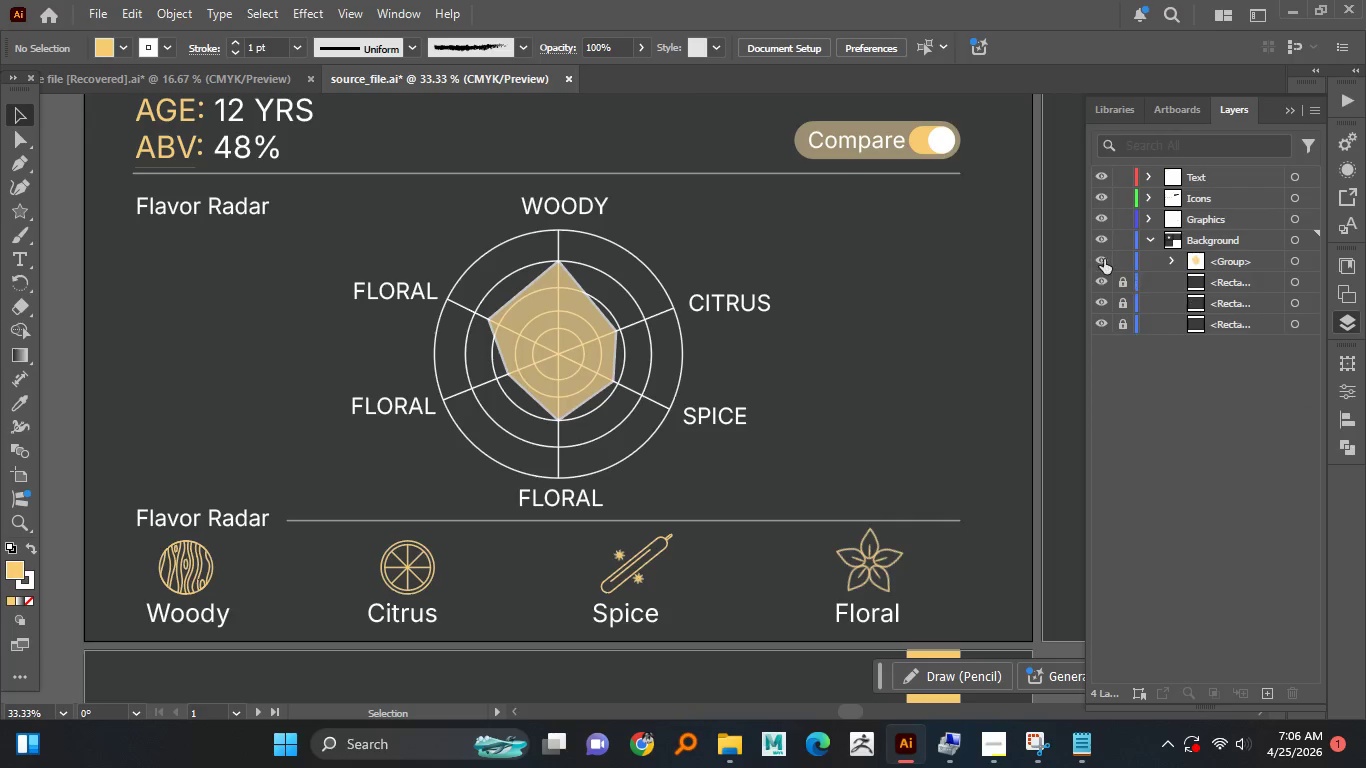 
left_click([1099, 267])
 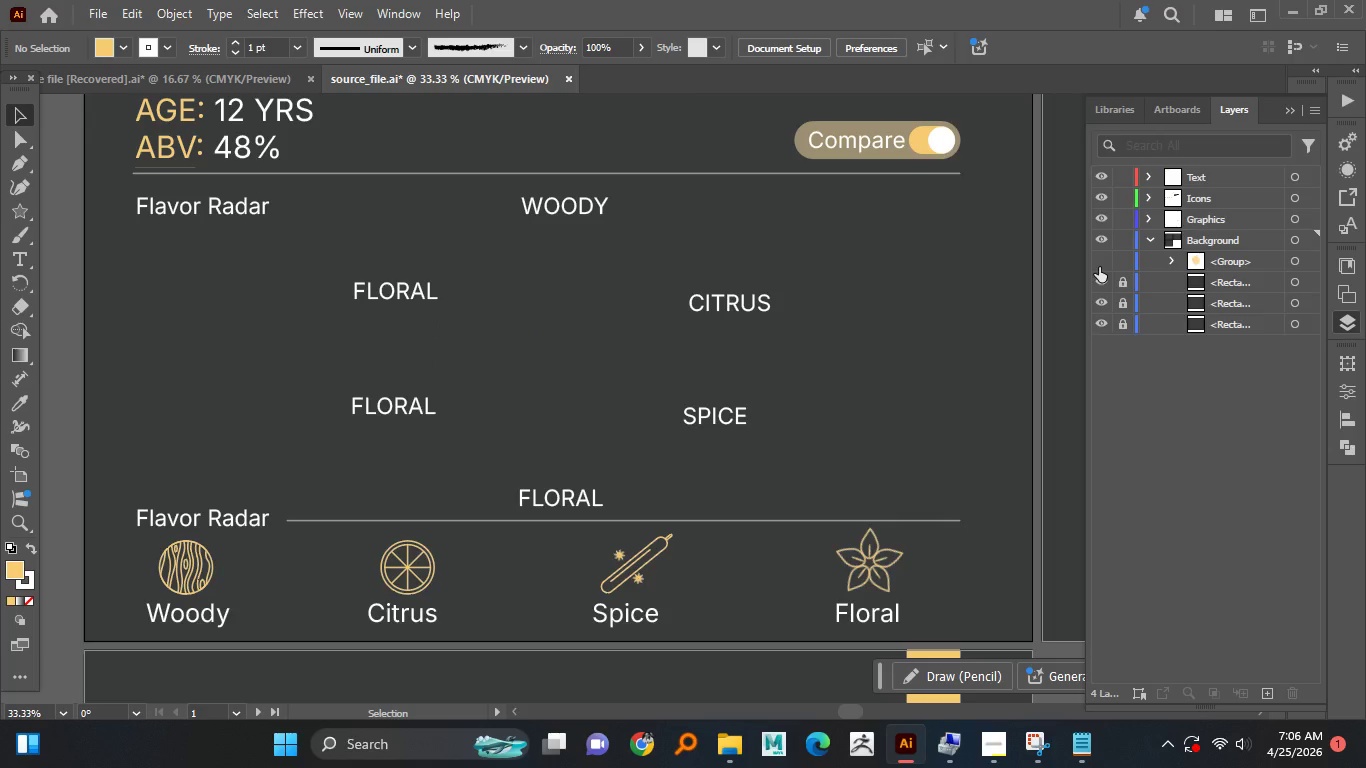 
left_click([1099, 267])
 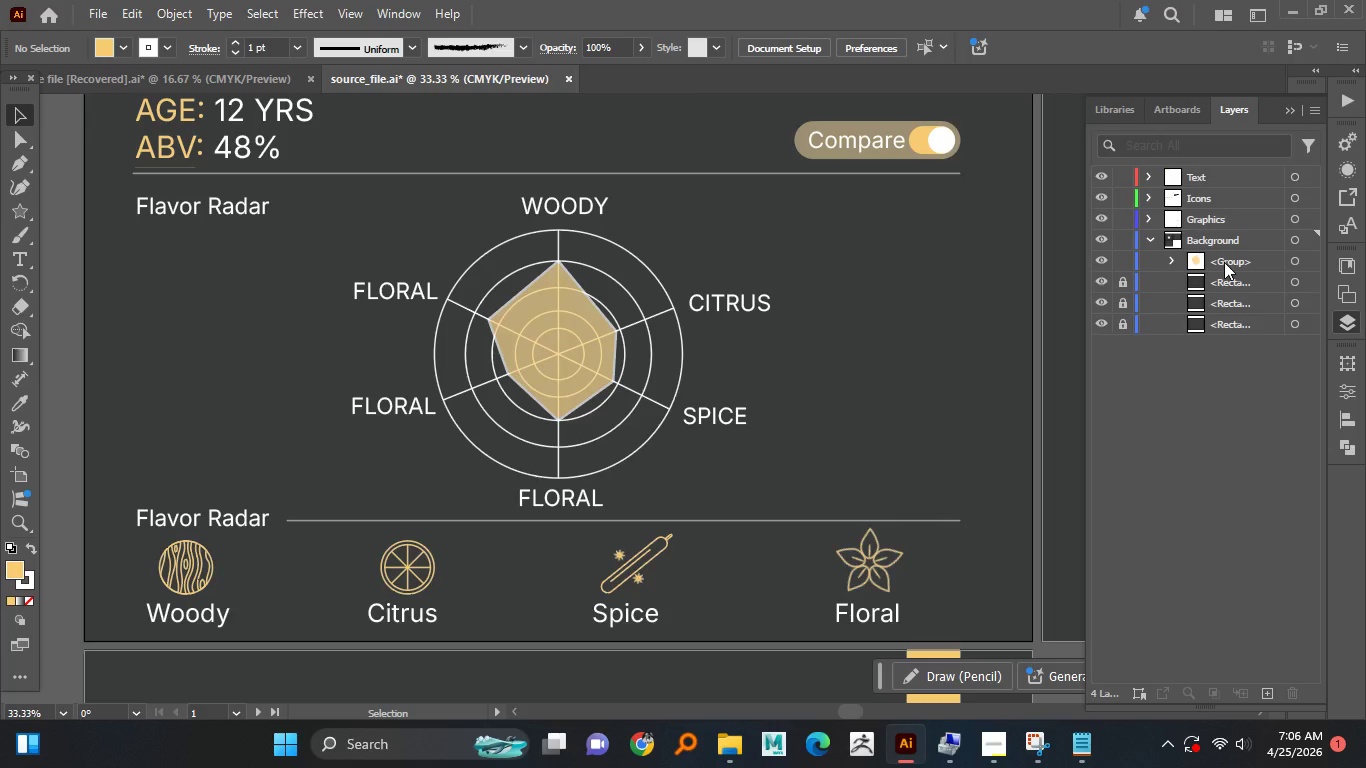 
left_click([1225, 262])
 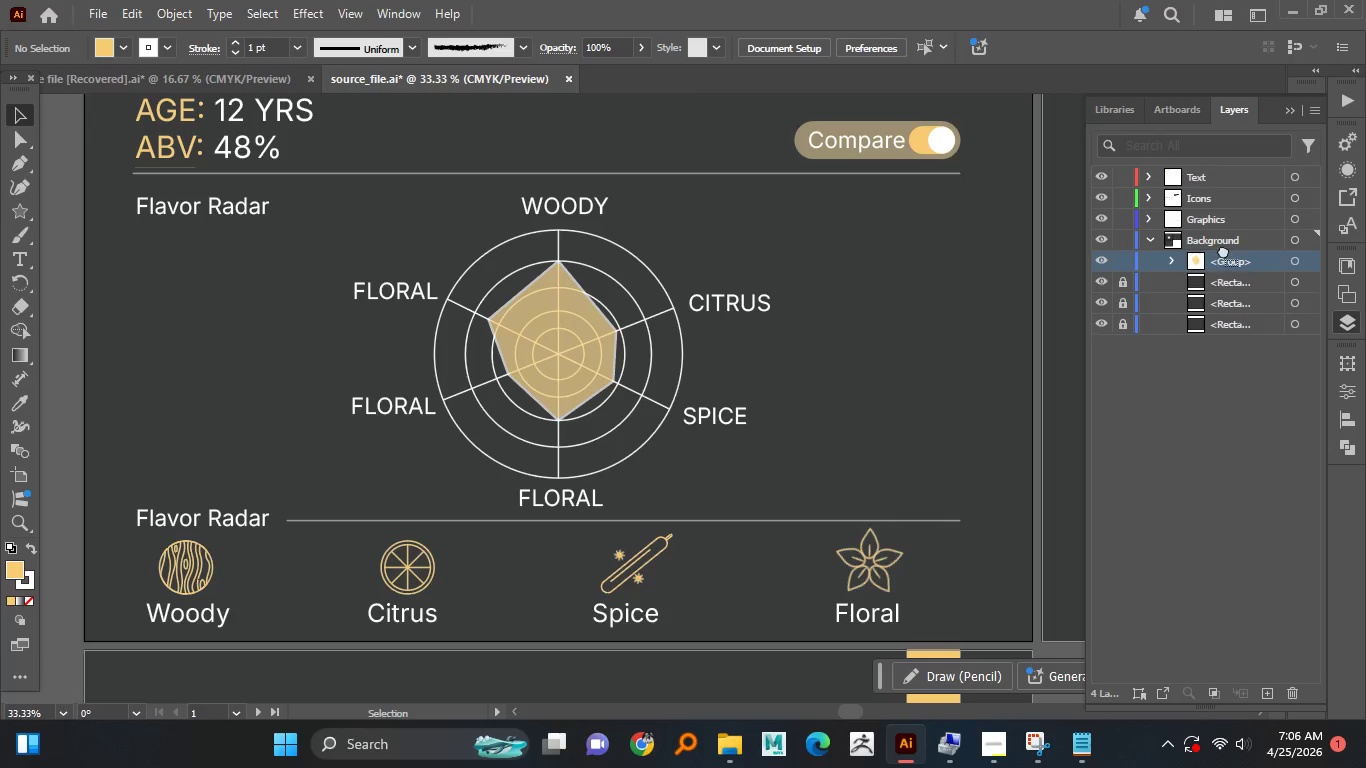 
left_click_drag(start_coordinate=[1219, 260], to_coordinate=[1244, 259])
 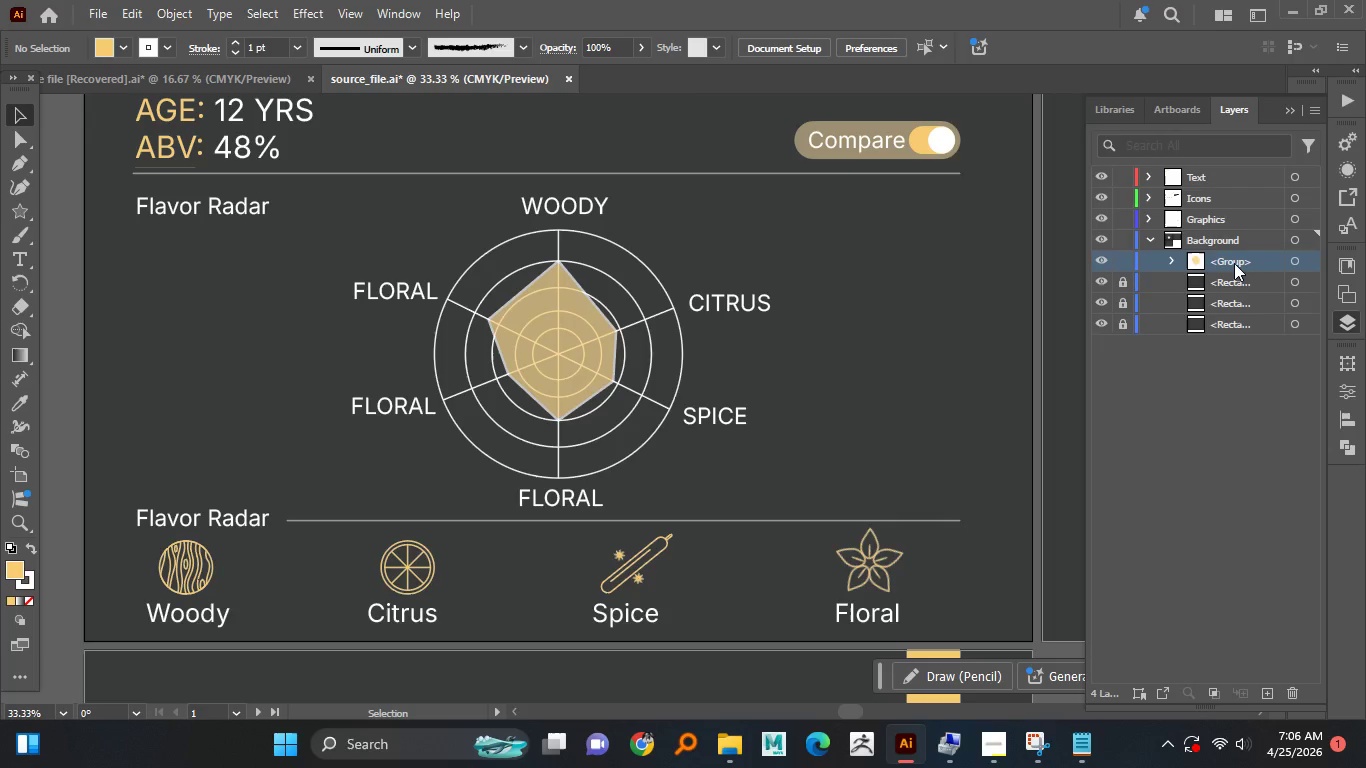 
double_click([1234, 263])
 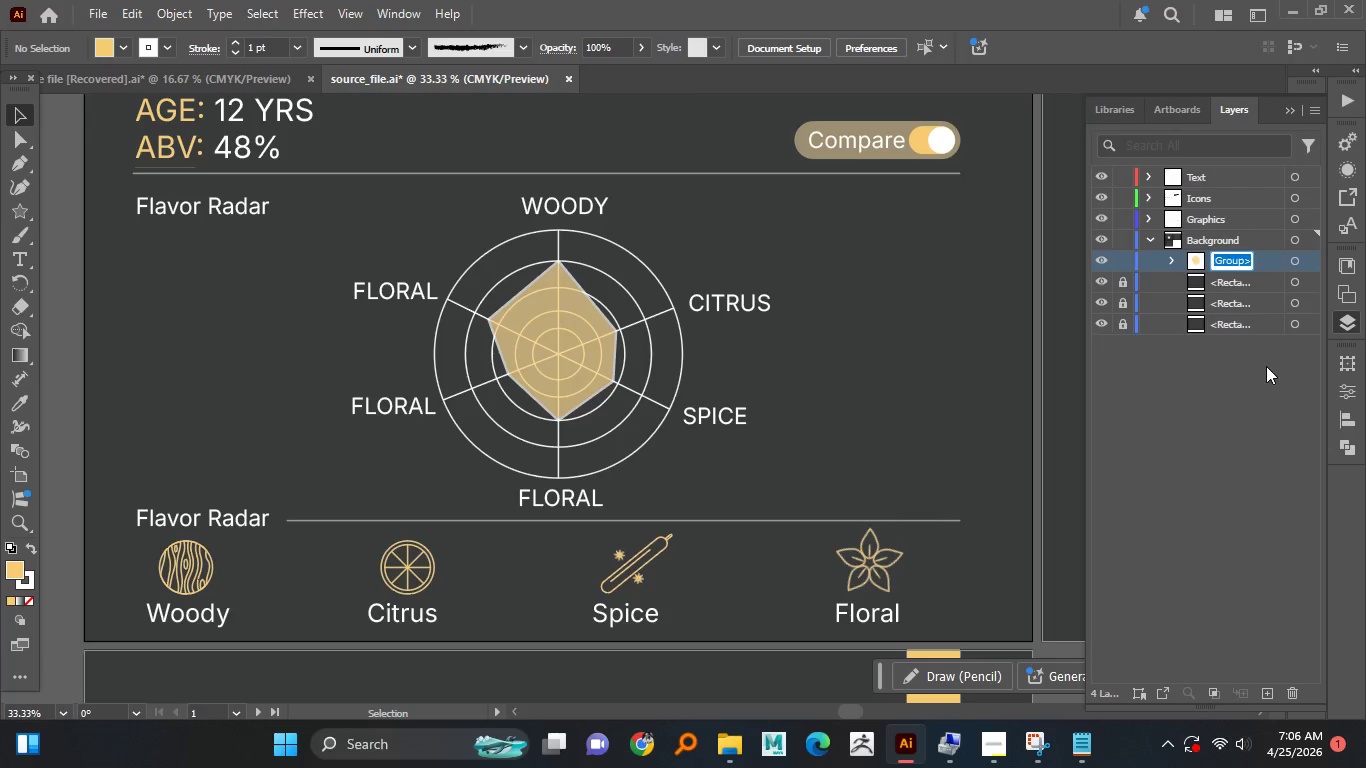 
type(Radar_icon)
 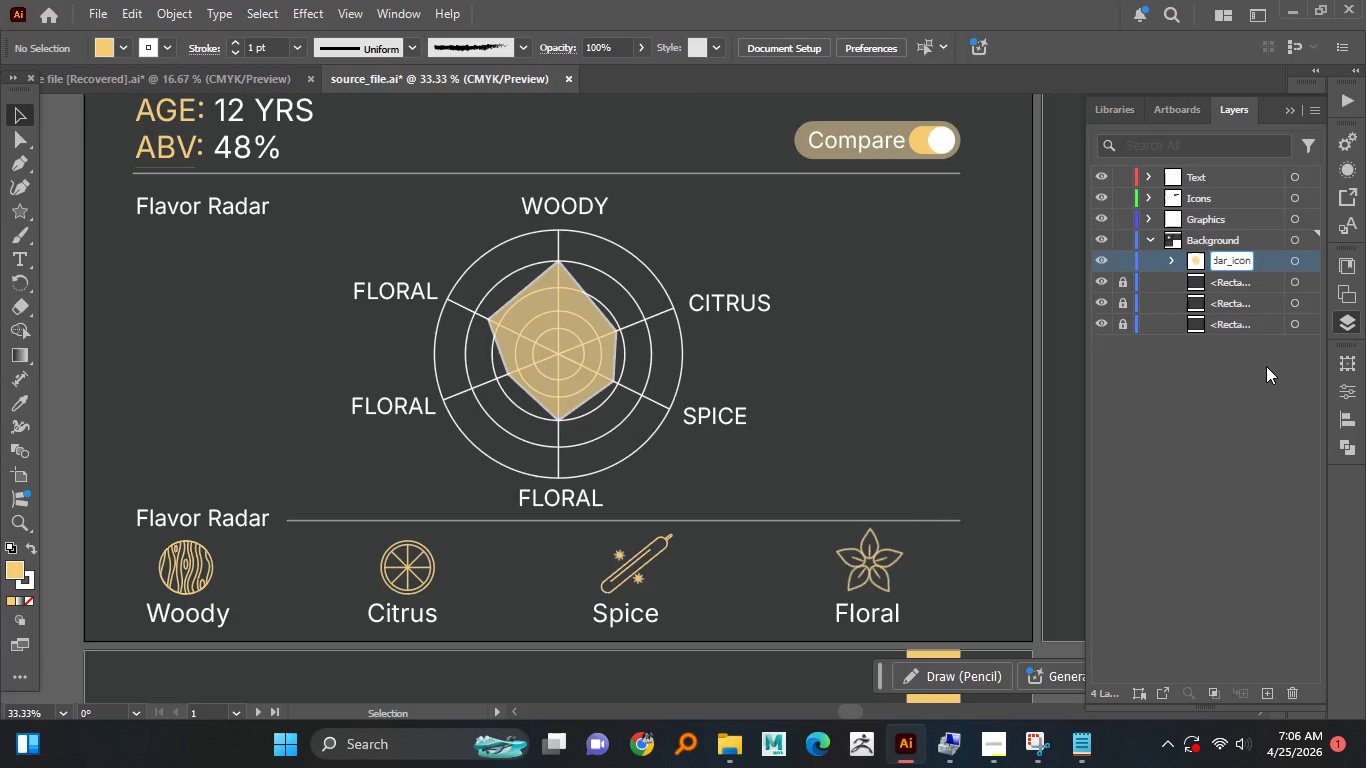 
key(Enter)
 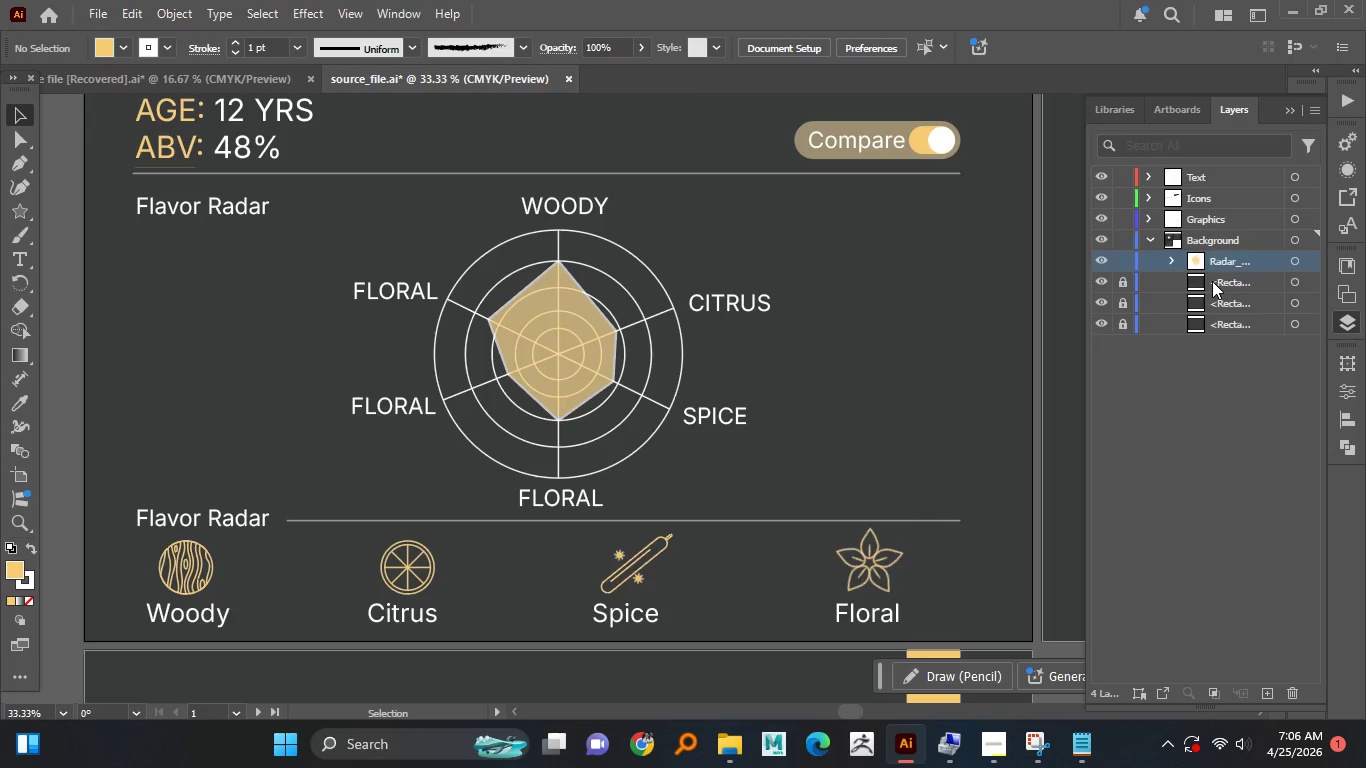 
left_click_drag(start_coordinate=[1224, 263], to_coordinate=[1224, 197])
 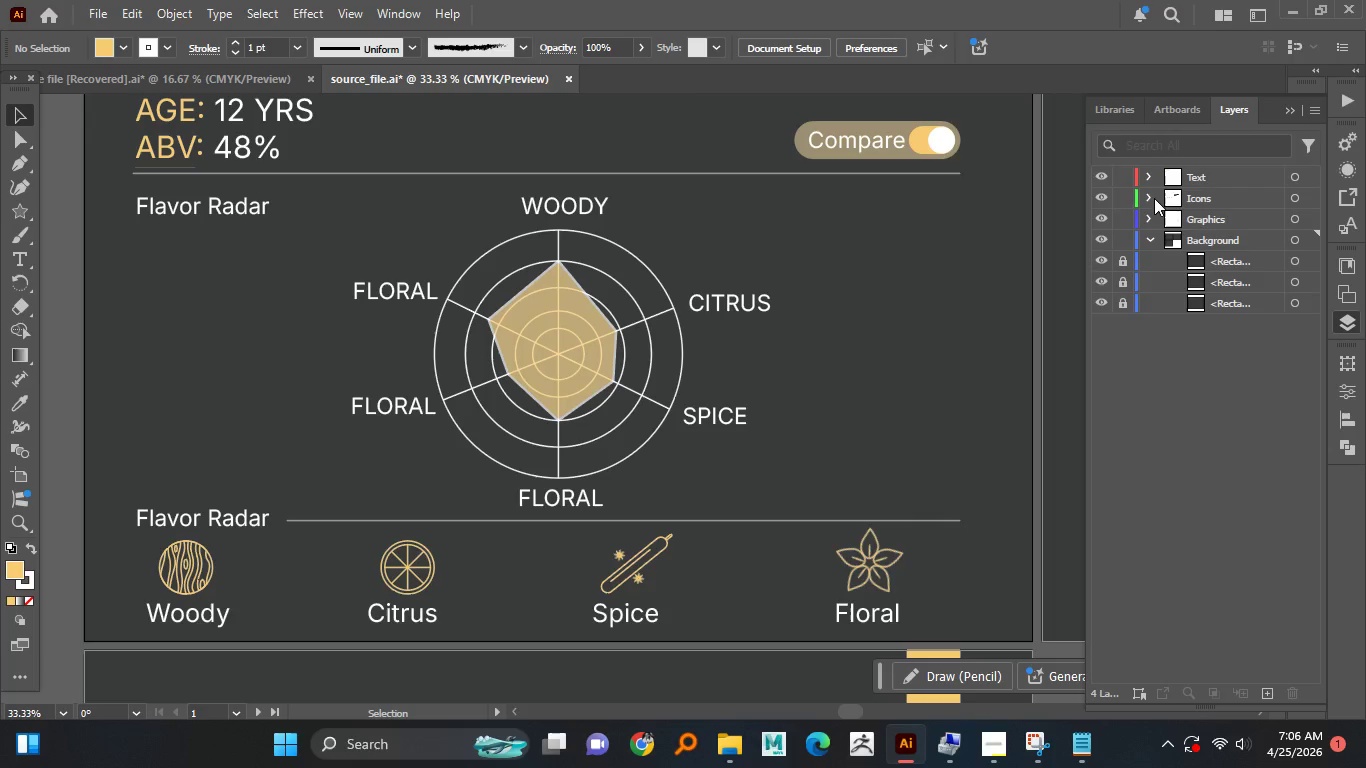 
left_click([1151, 196])
 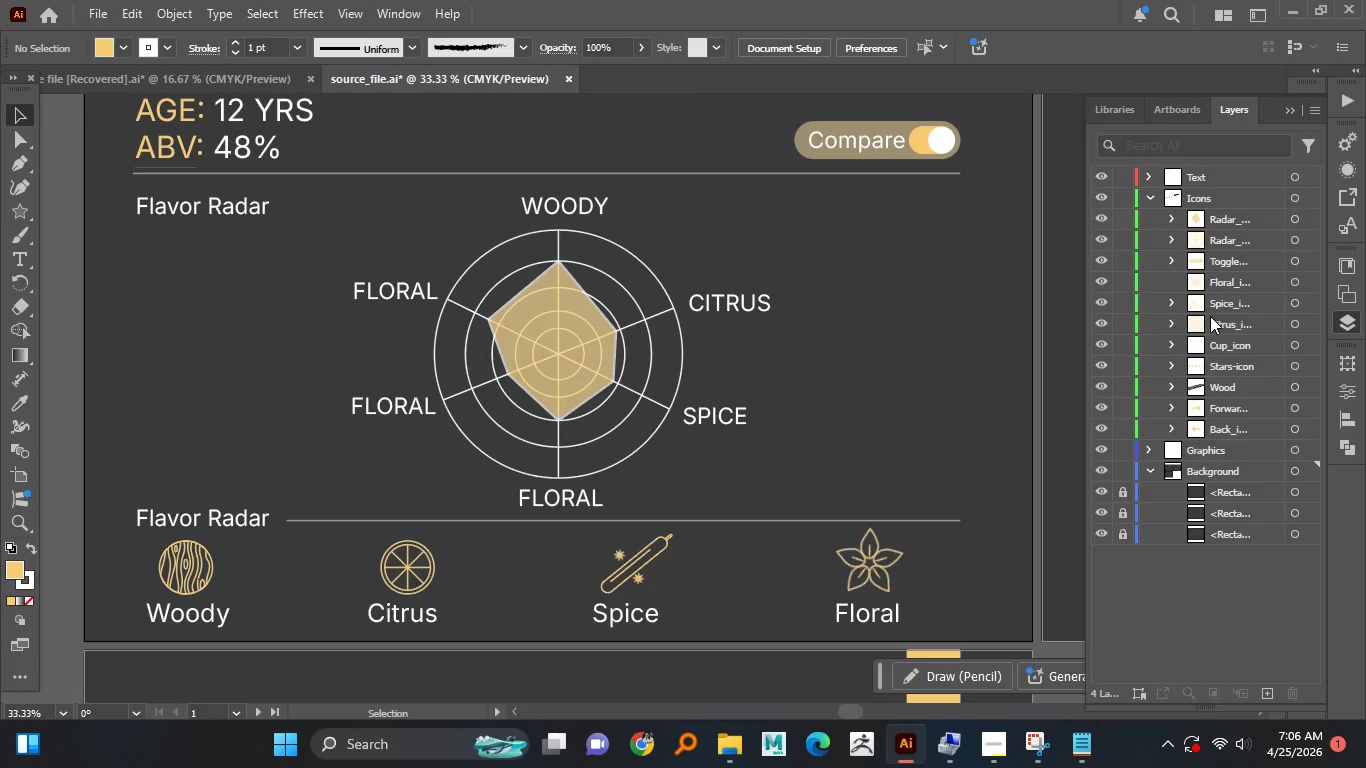 
wait(9.92)
 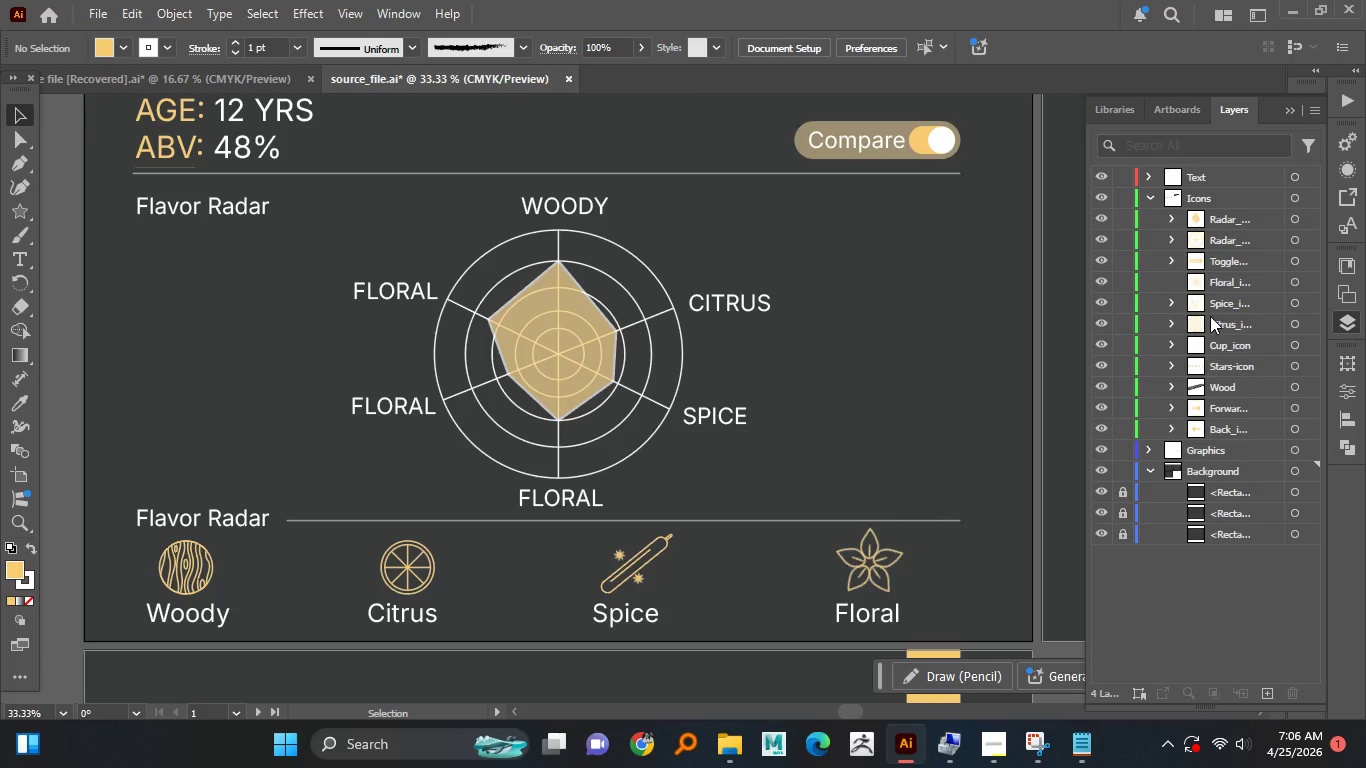 
left_click([1104, 219])
 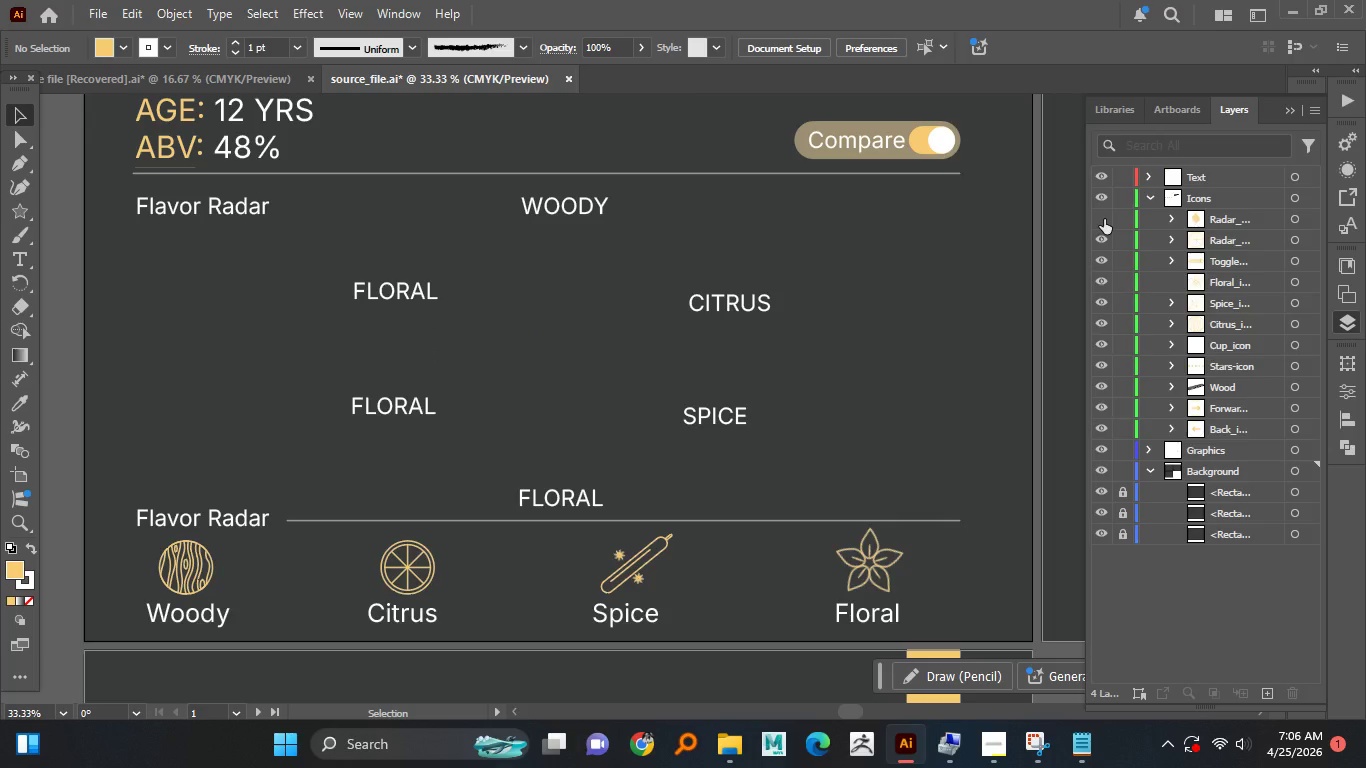 
left_click([1104, 219])
 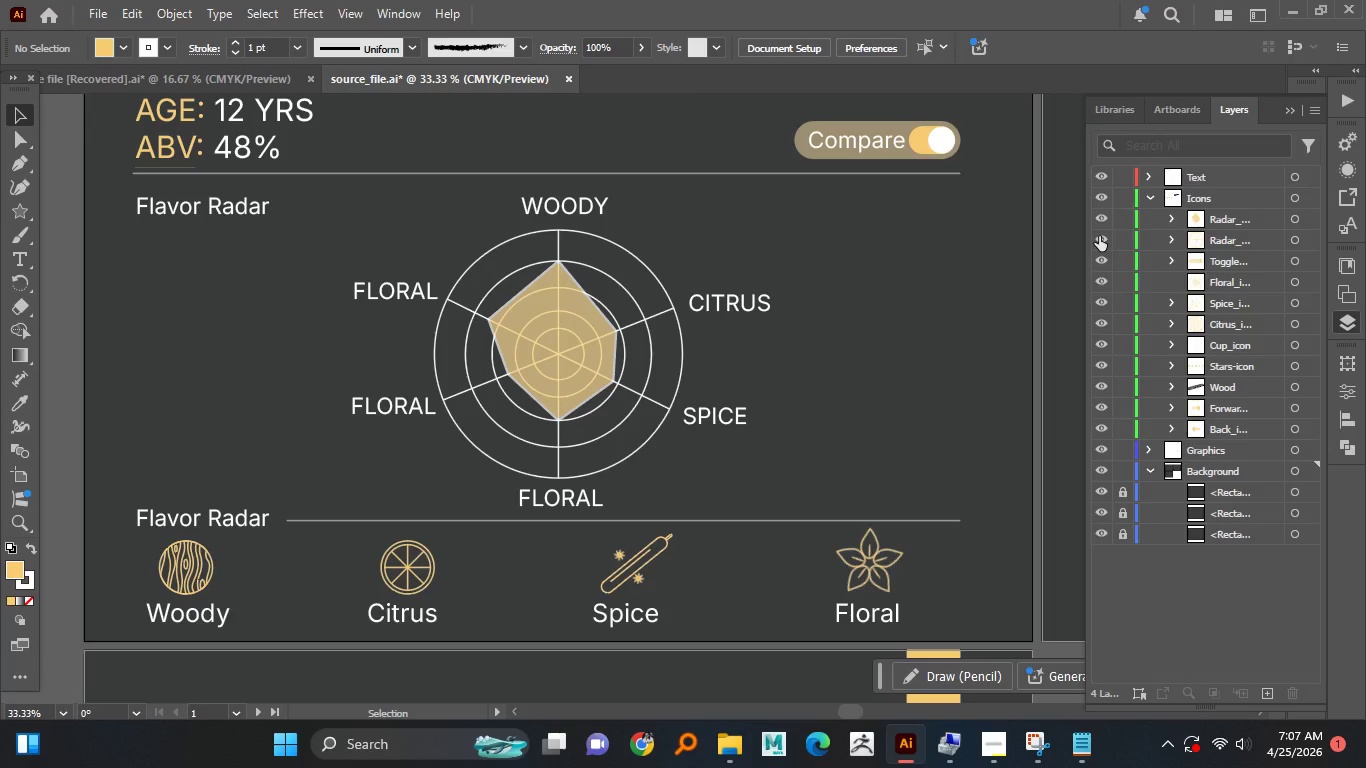 
left_click([1099, 236])
 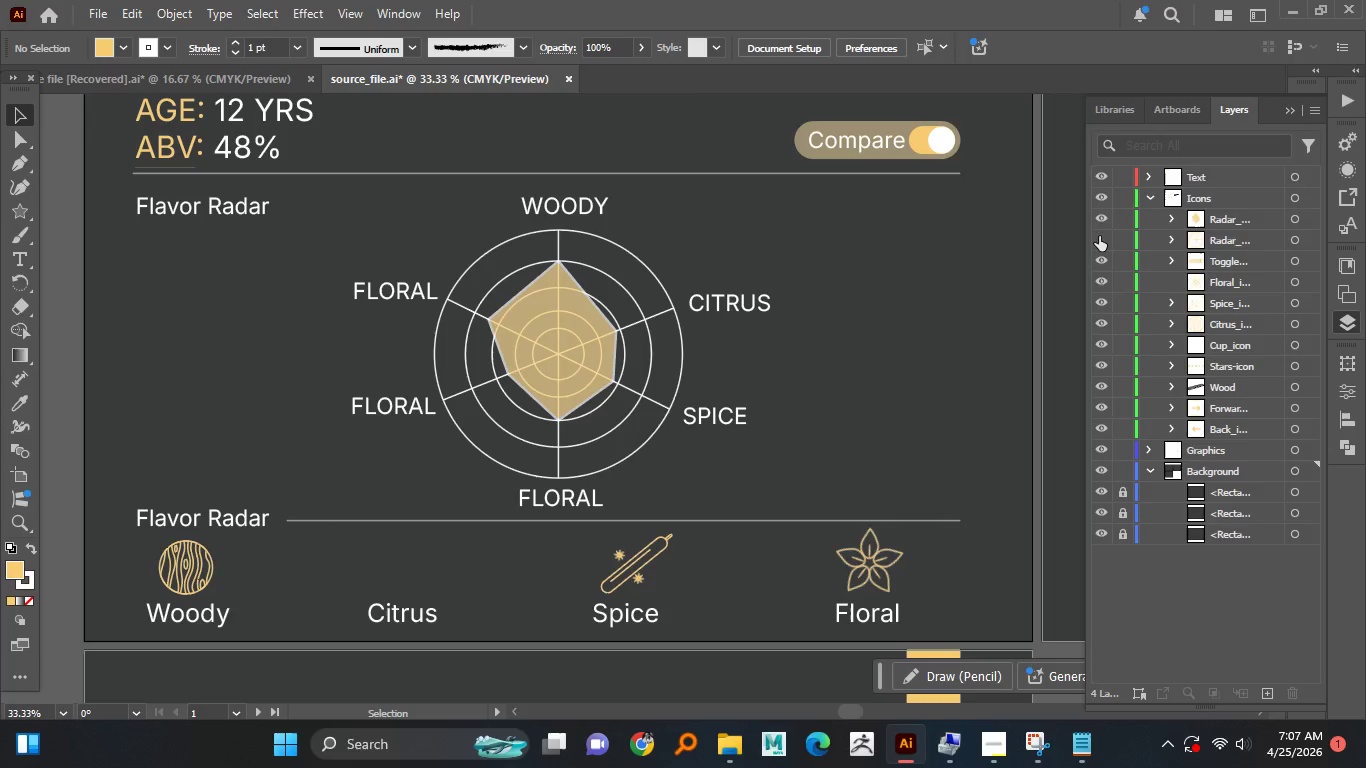 
left_click([1099, 236])
 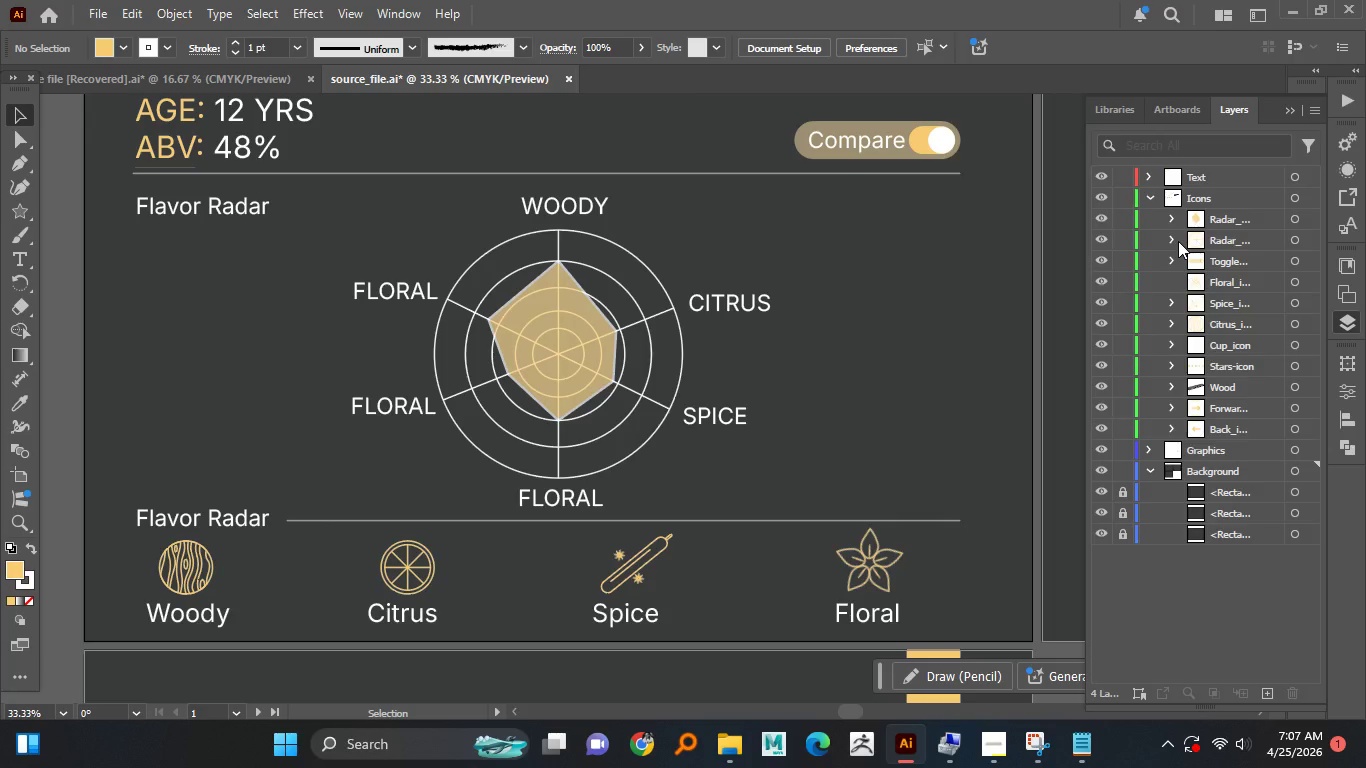 
left_click([1172, 240])
 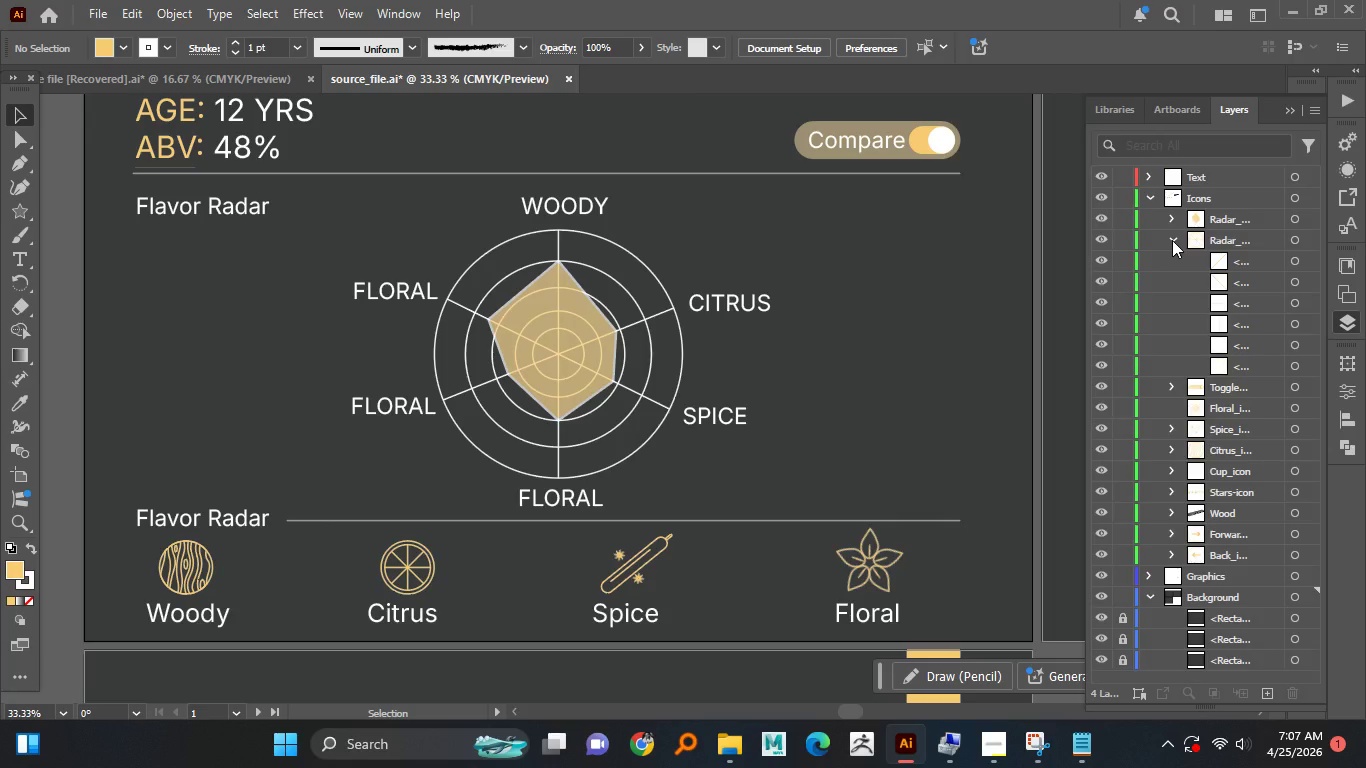 
left_click([1172, 240])
 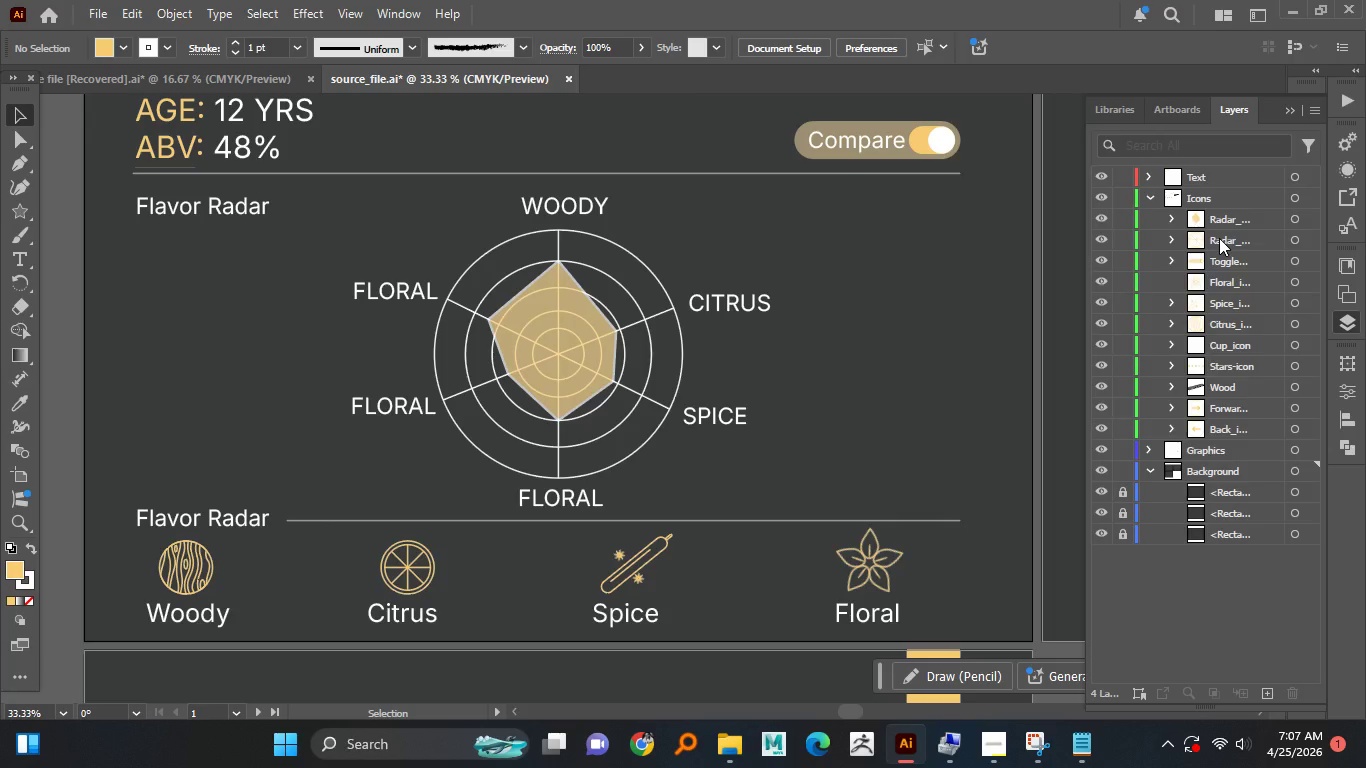 
double_click([1219, 238])
 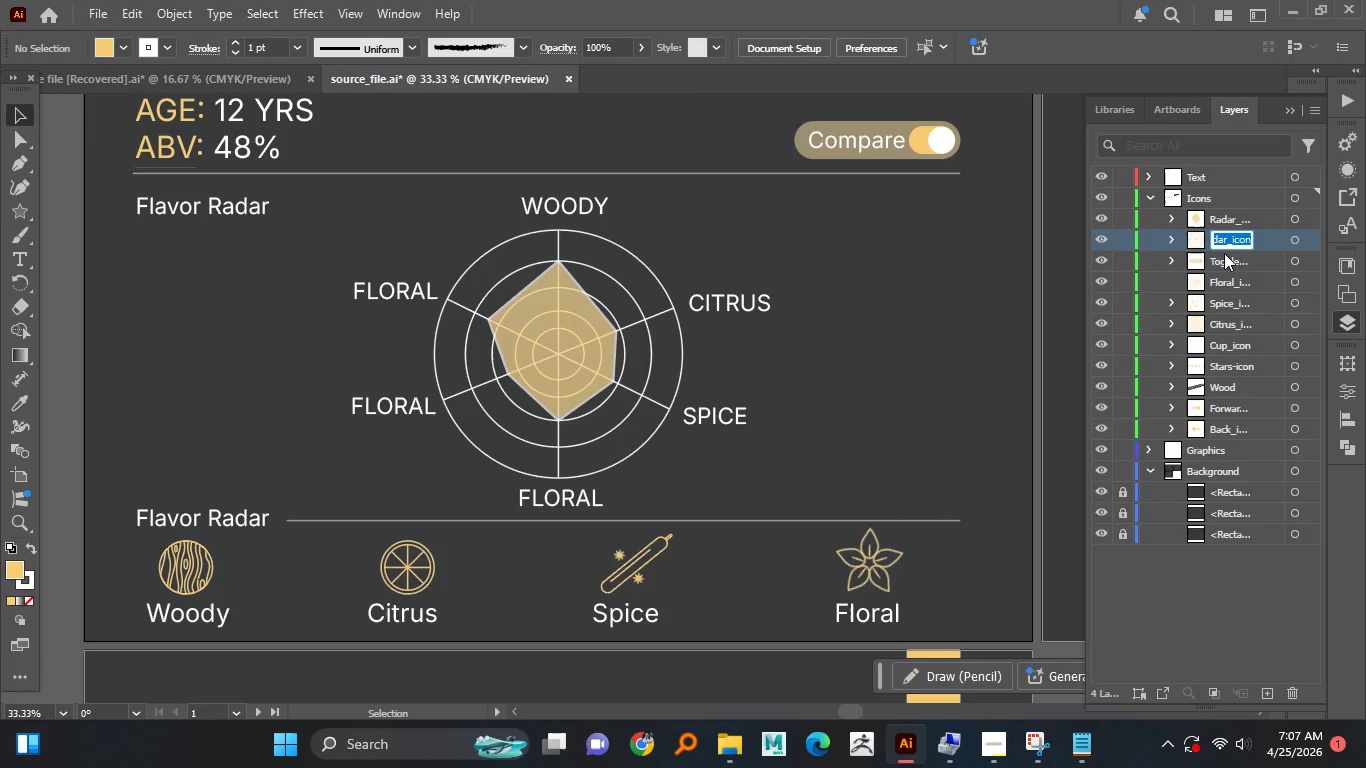 
type(Citrus_icon)
 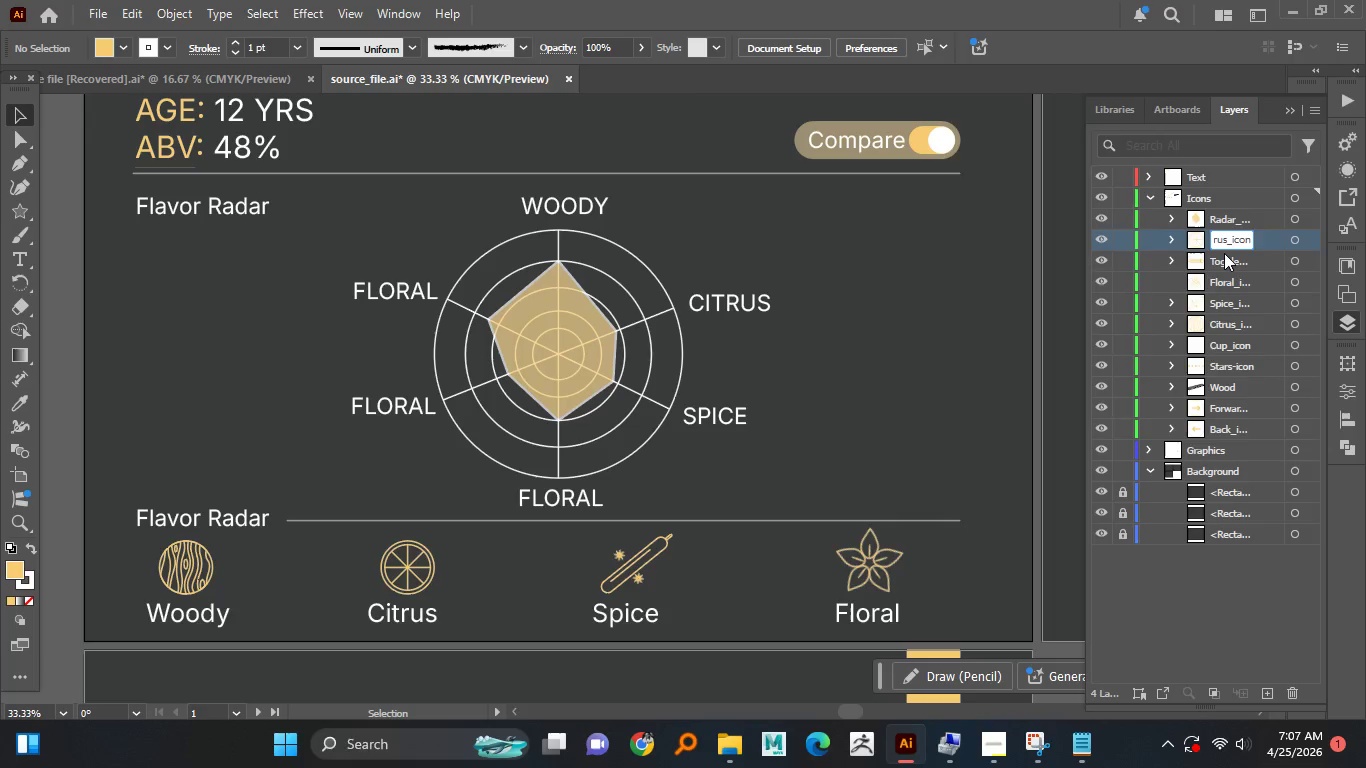 
key(Enter)
 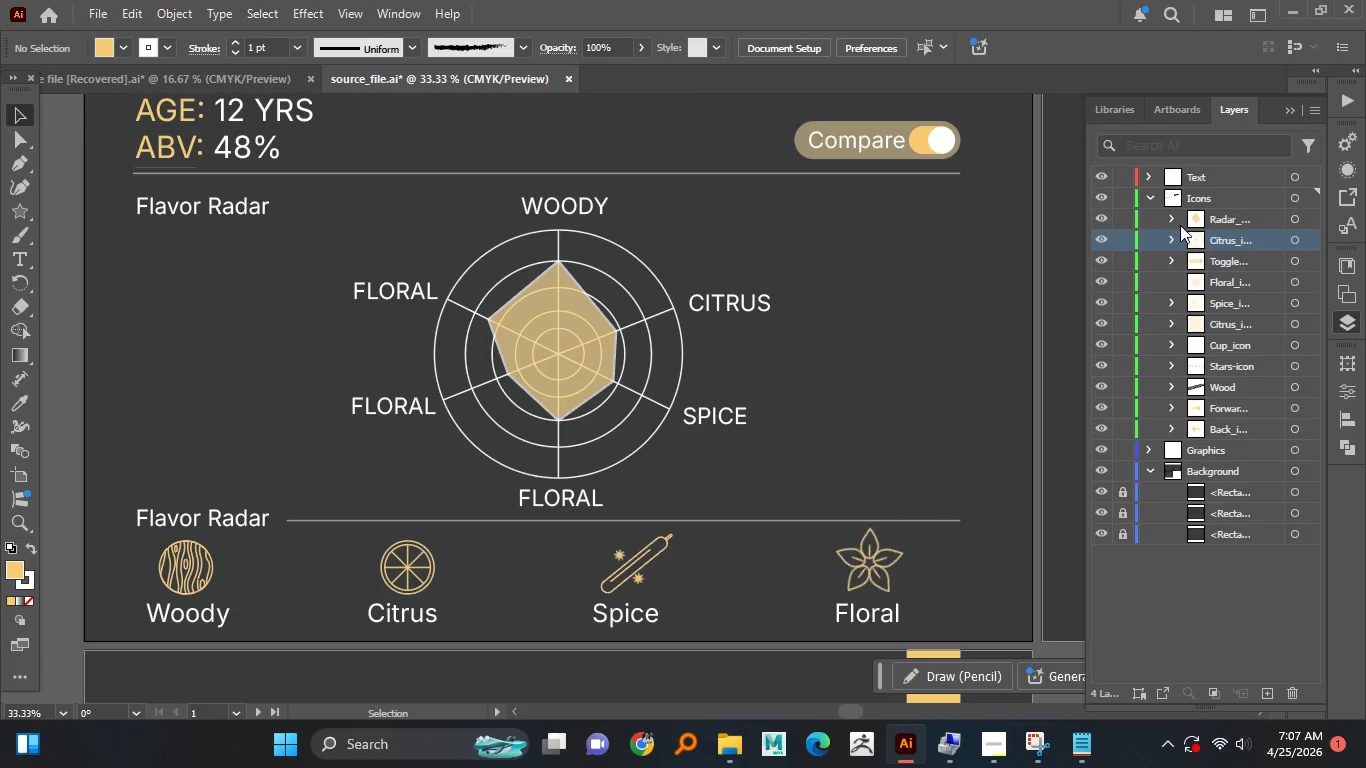 
left_click([1149, 204])
 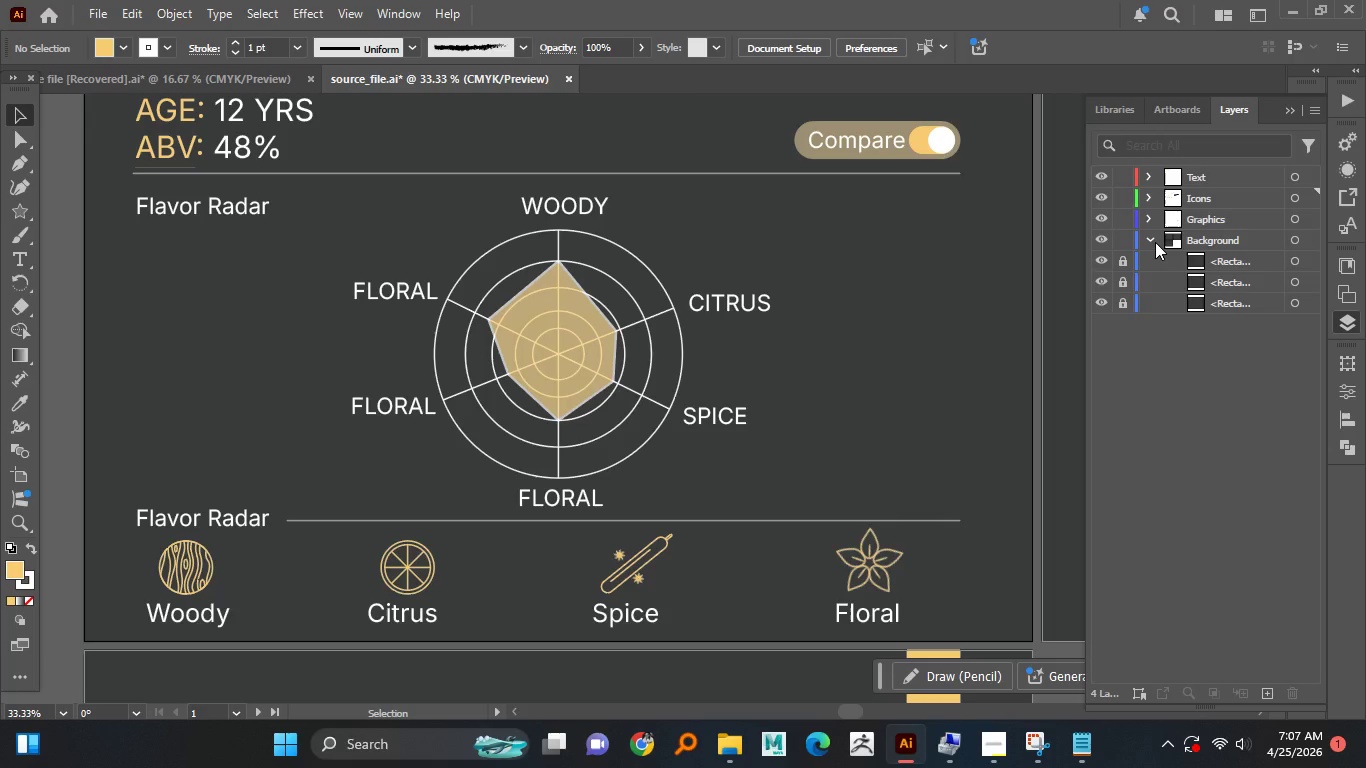 
left_click([1155, 243])
 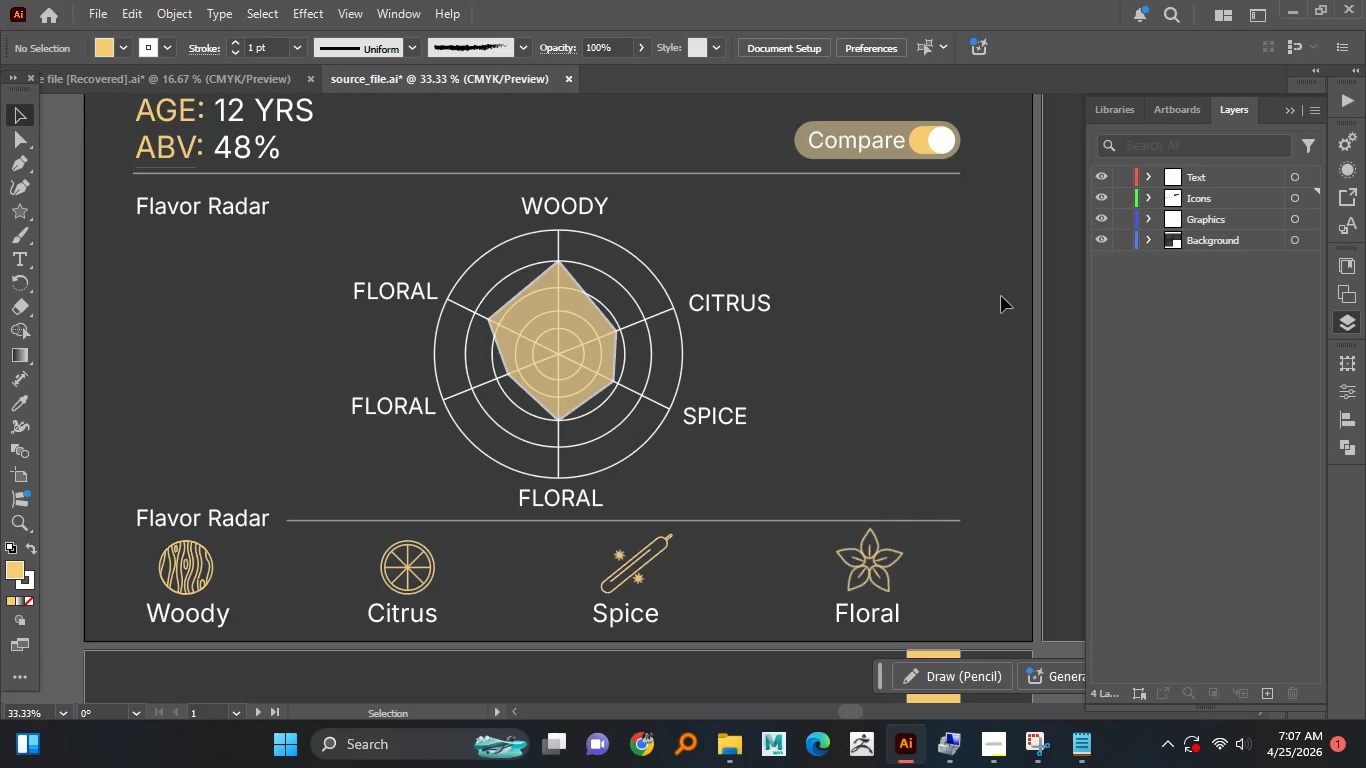 
hold_key(key=AltLeft, duration=1.52)
scroll: coordinate [843, 303], scroll_direction: down, amount: 2.0
 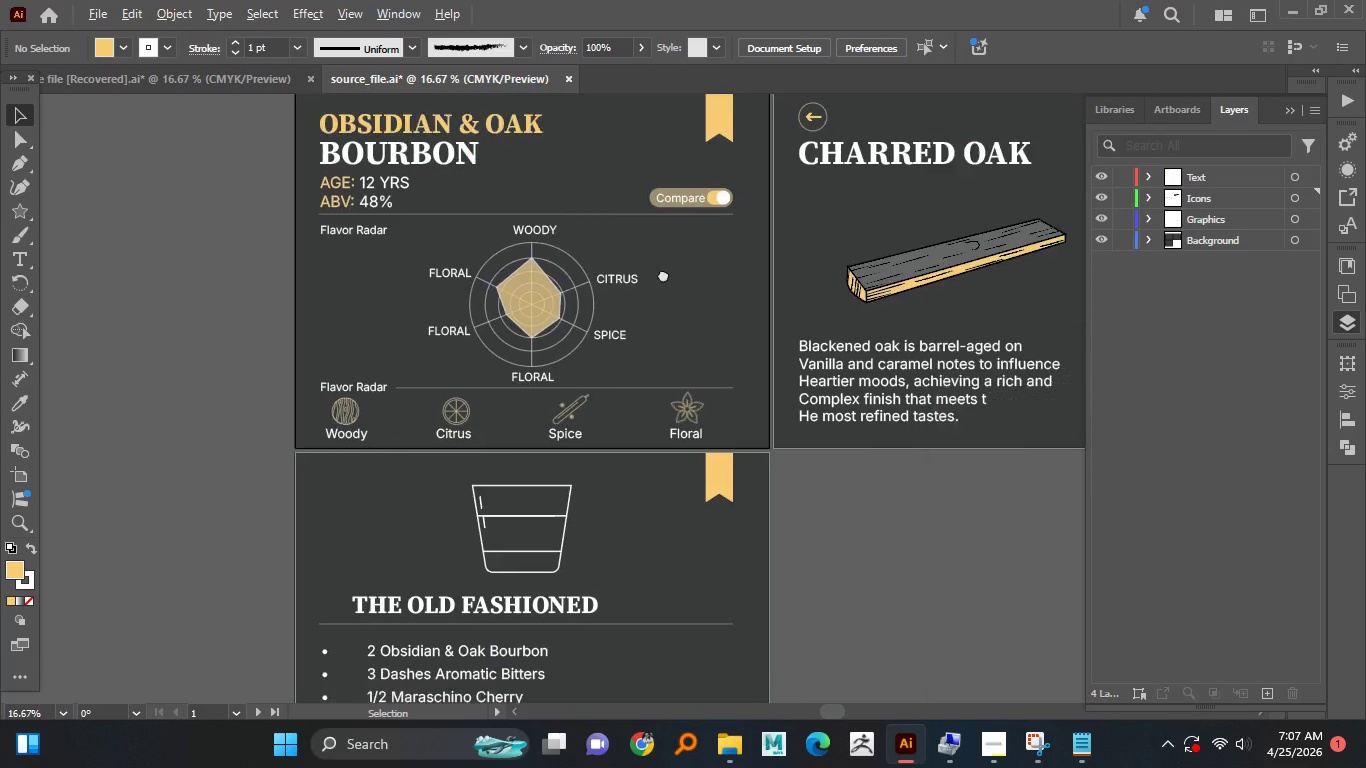 
hold_key(key=AltLeft, duration=1.22)
scroll: coordinate [651, 231], scroll_direction: down, amount: 1.0
 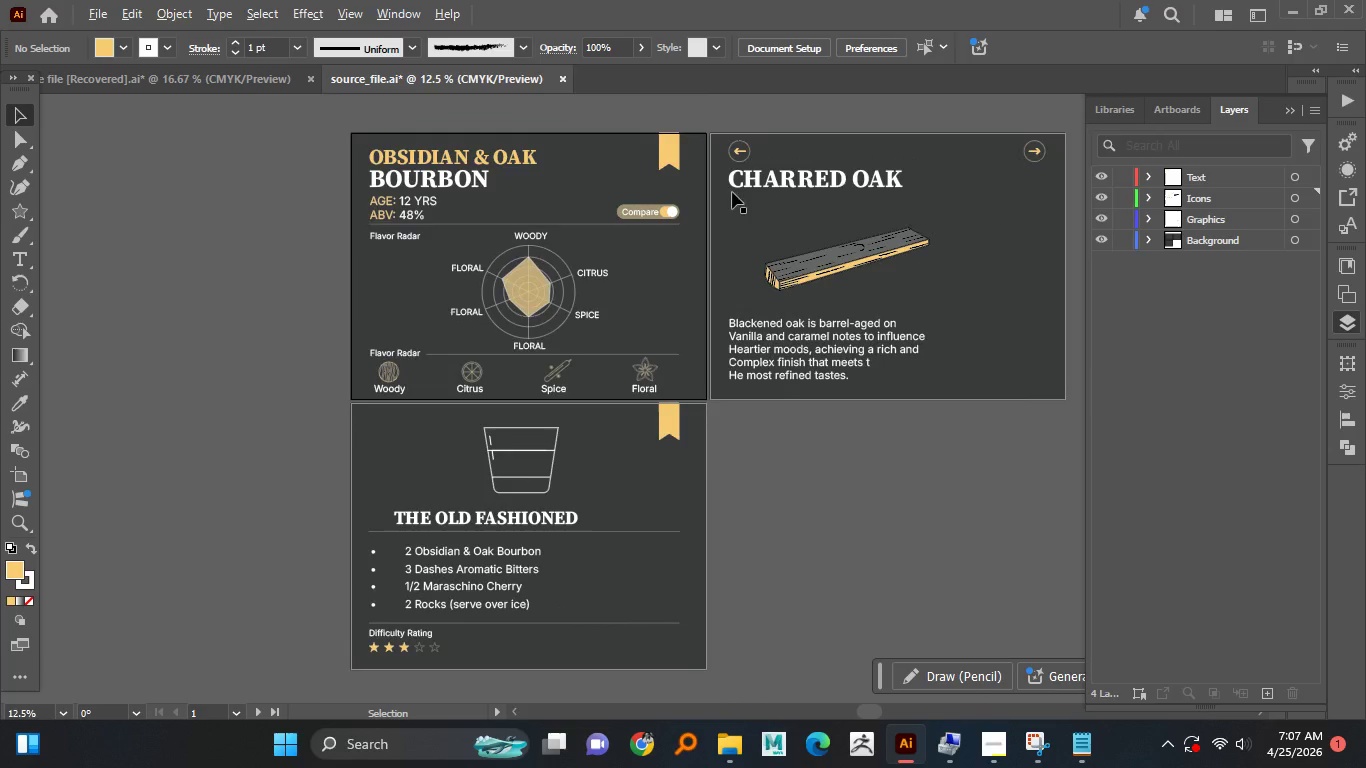 
left_click([755, 184])
 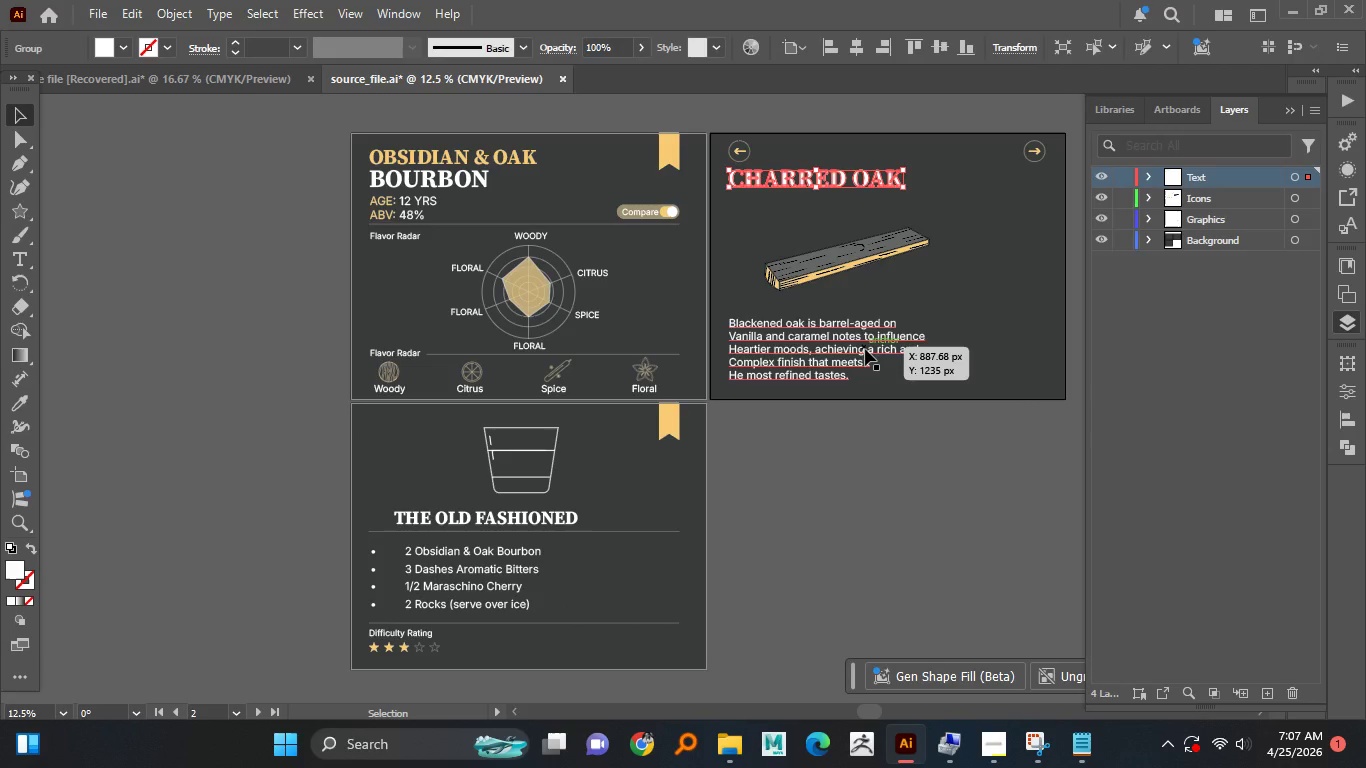 
wait(5.5)
 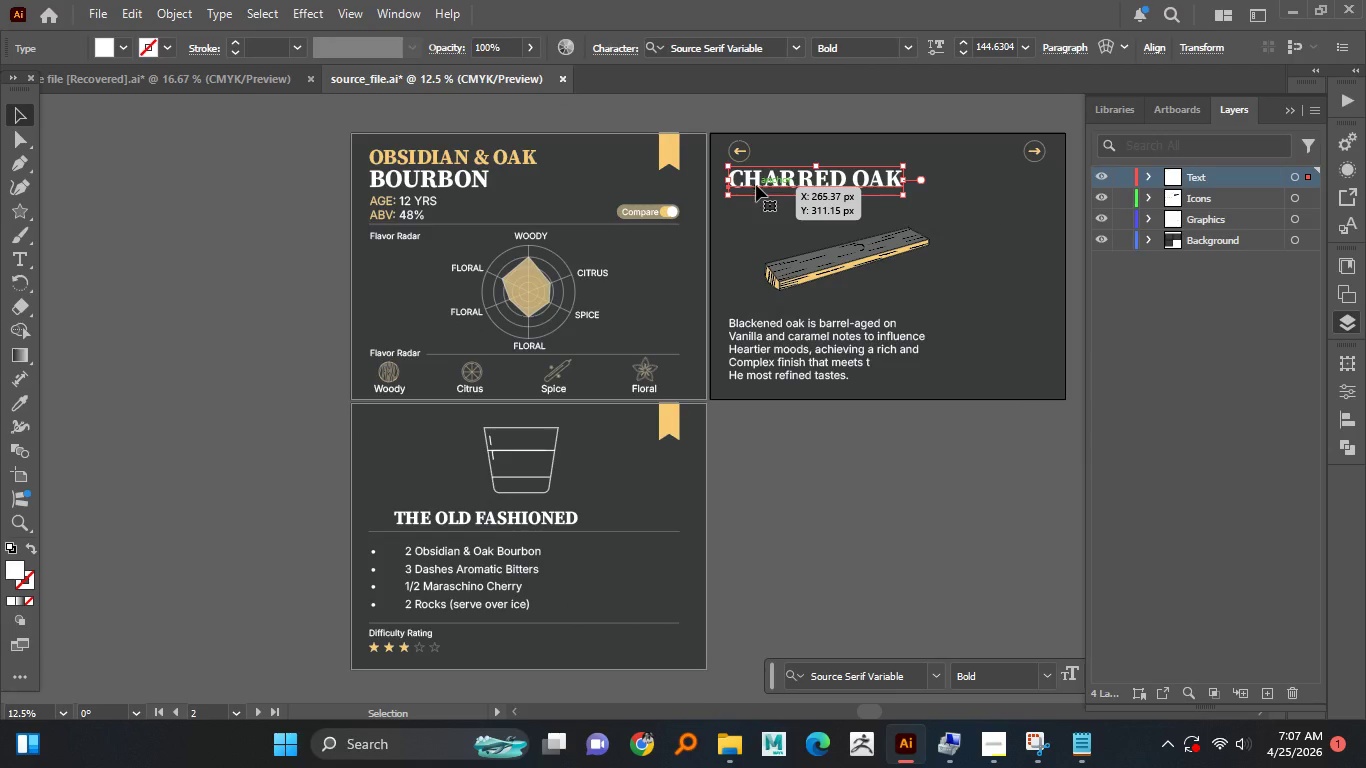 
left_click([1340, 446])
 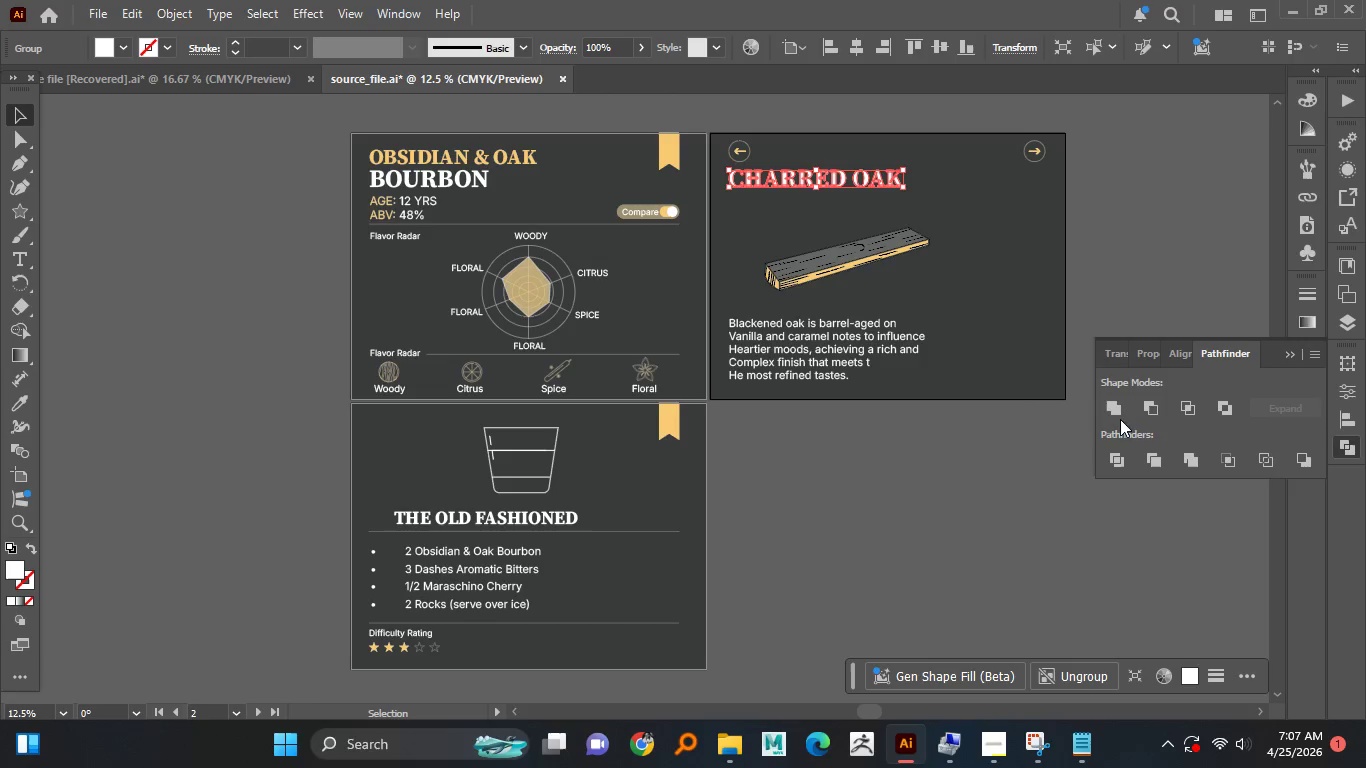 
left_click([1115, 414])
 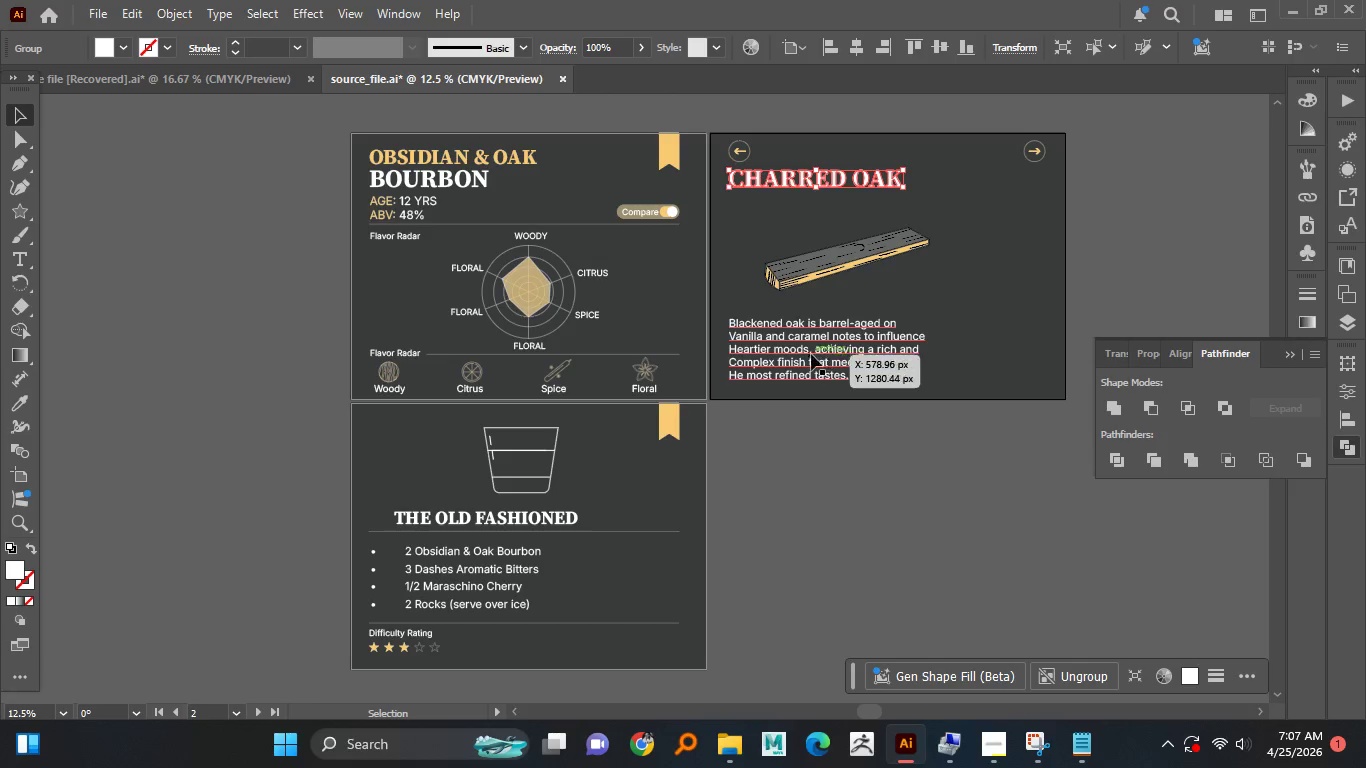 
left_click([810, 354])
 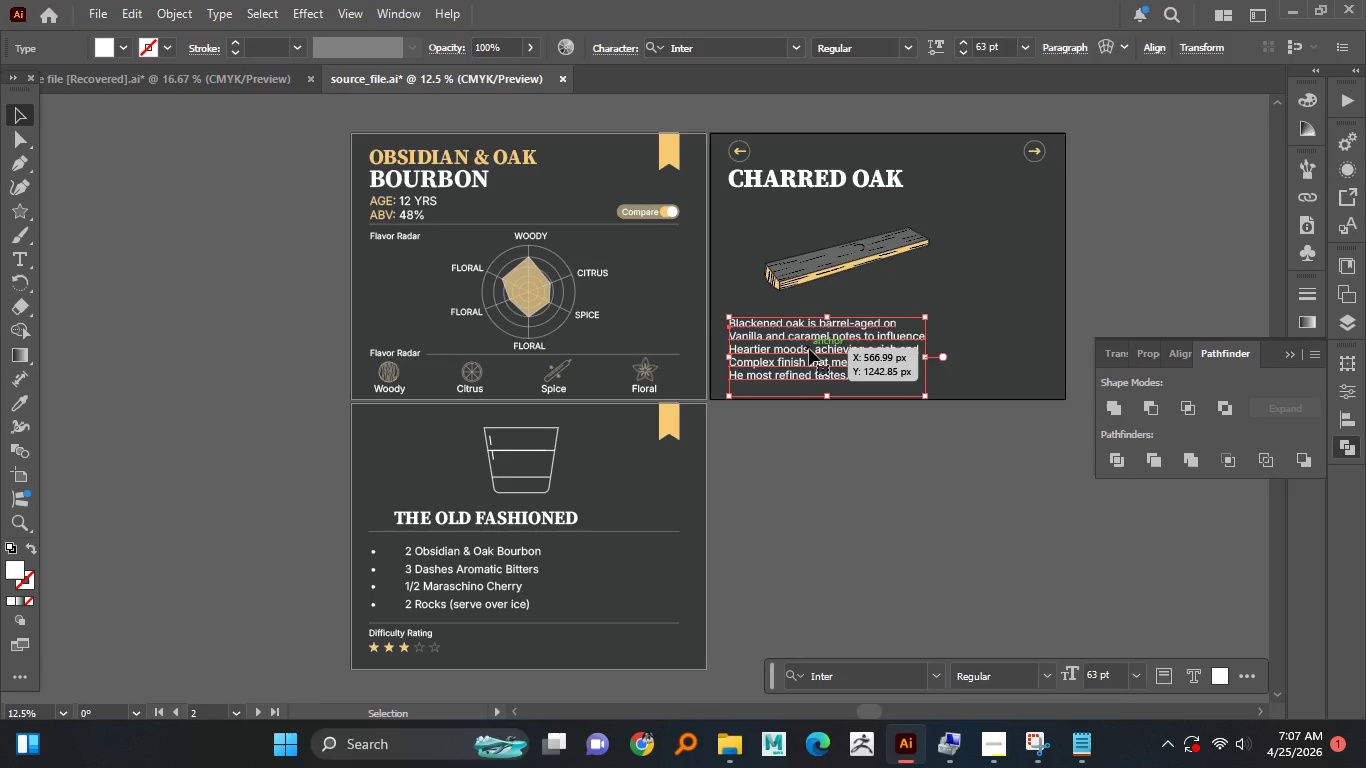 
right_click([809, 349])
 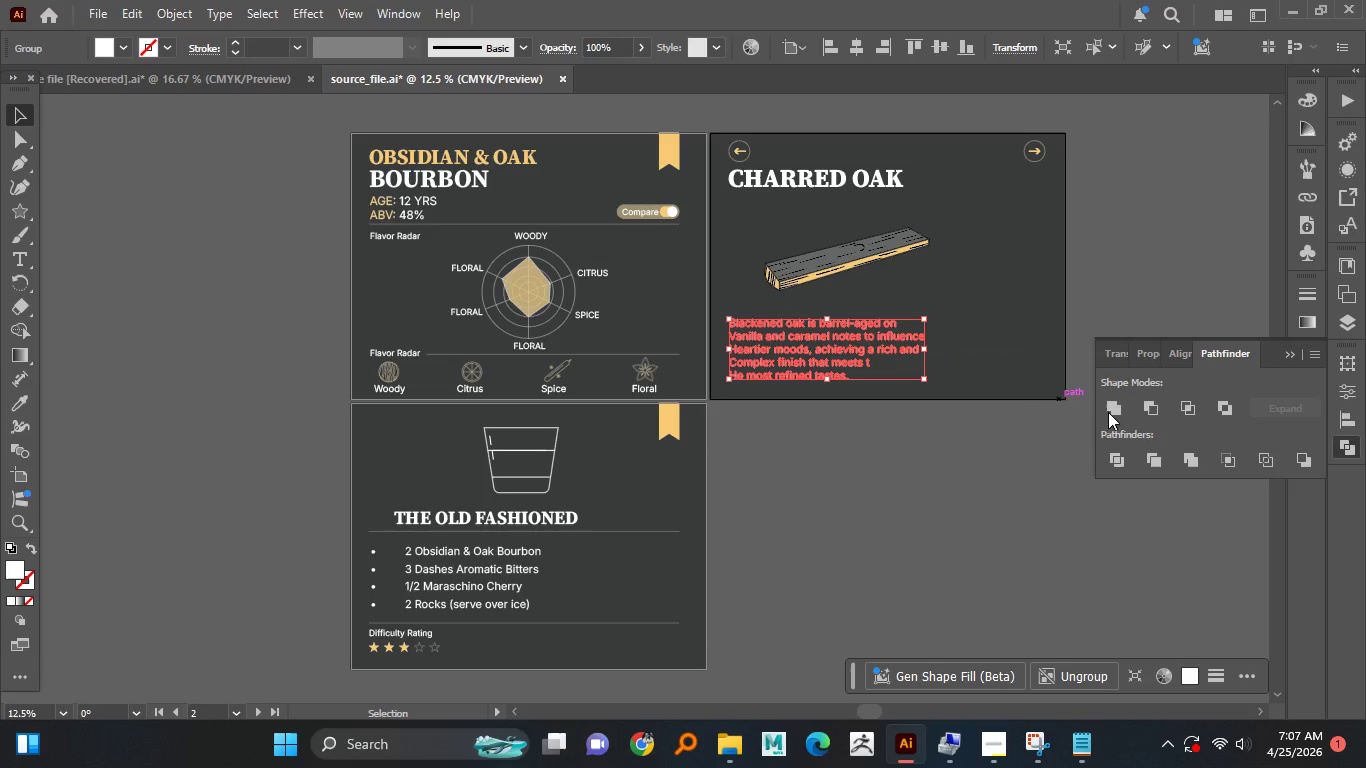 
left_click([1115, 414])
 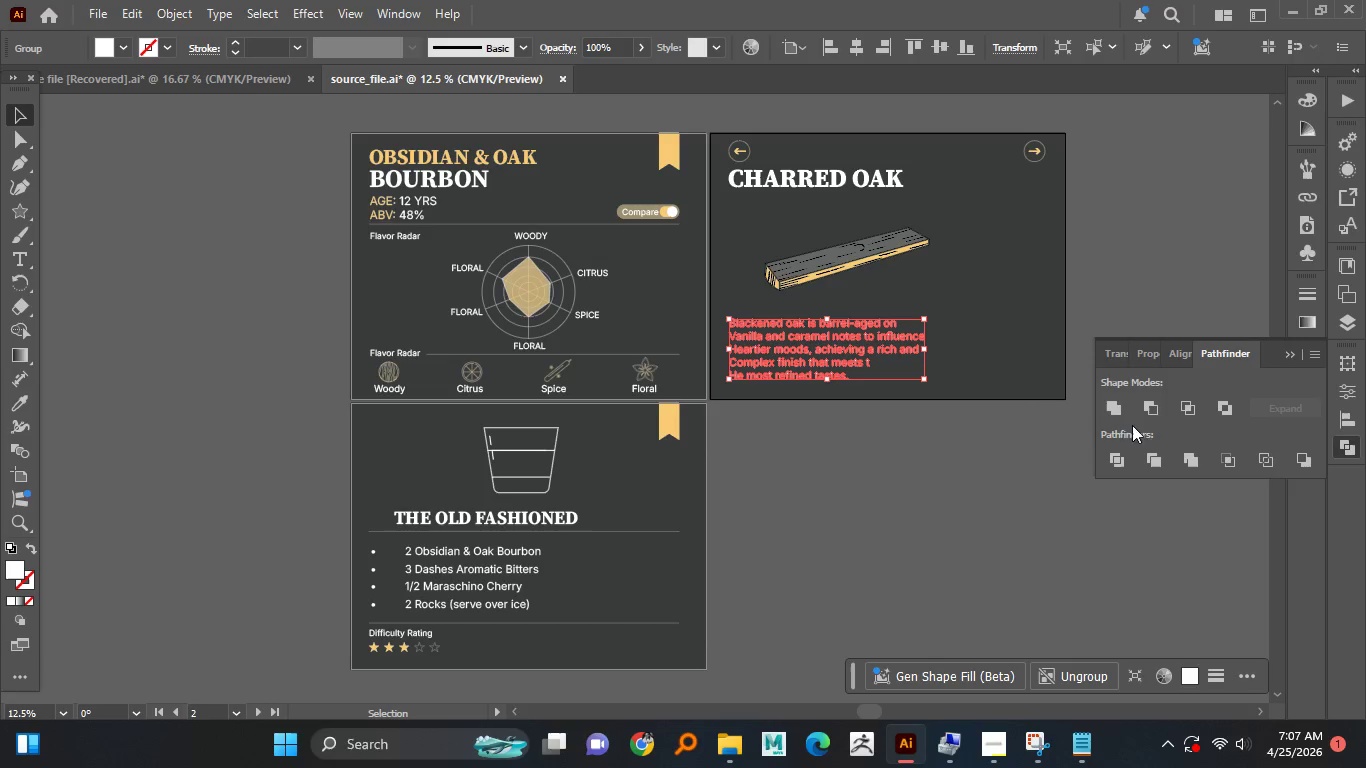 
left_click([1125, 413])
 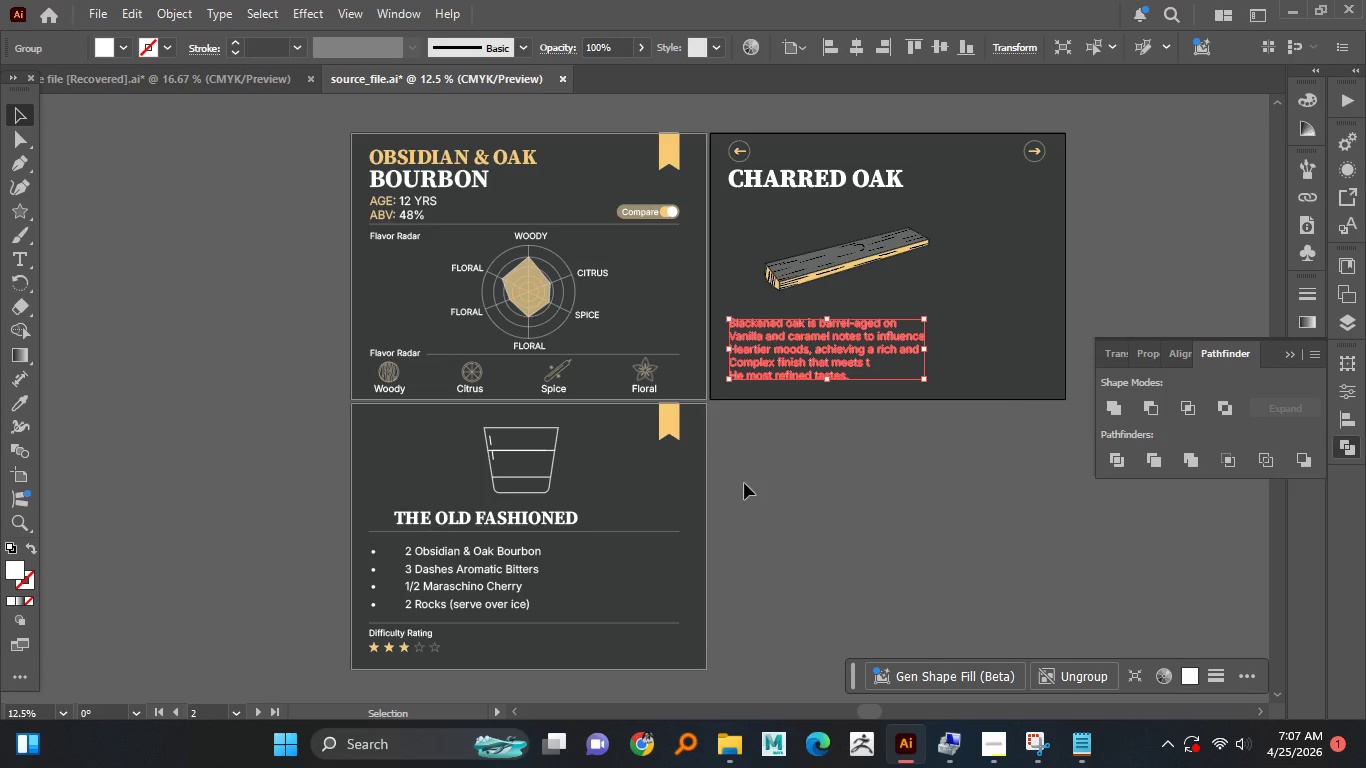 
hold_key(key=AltLeft, duration=1.51)
 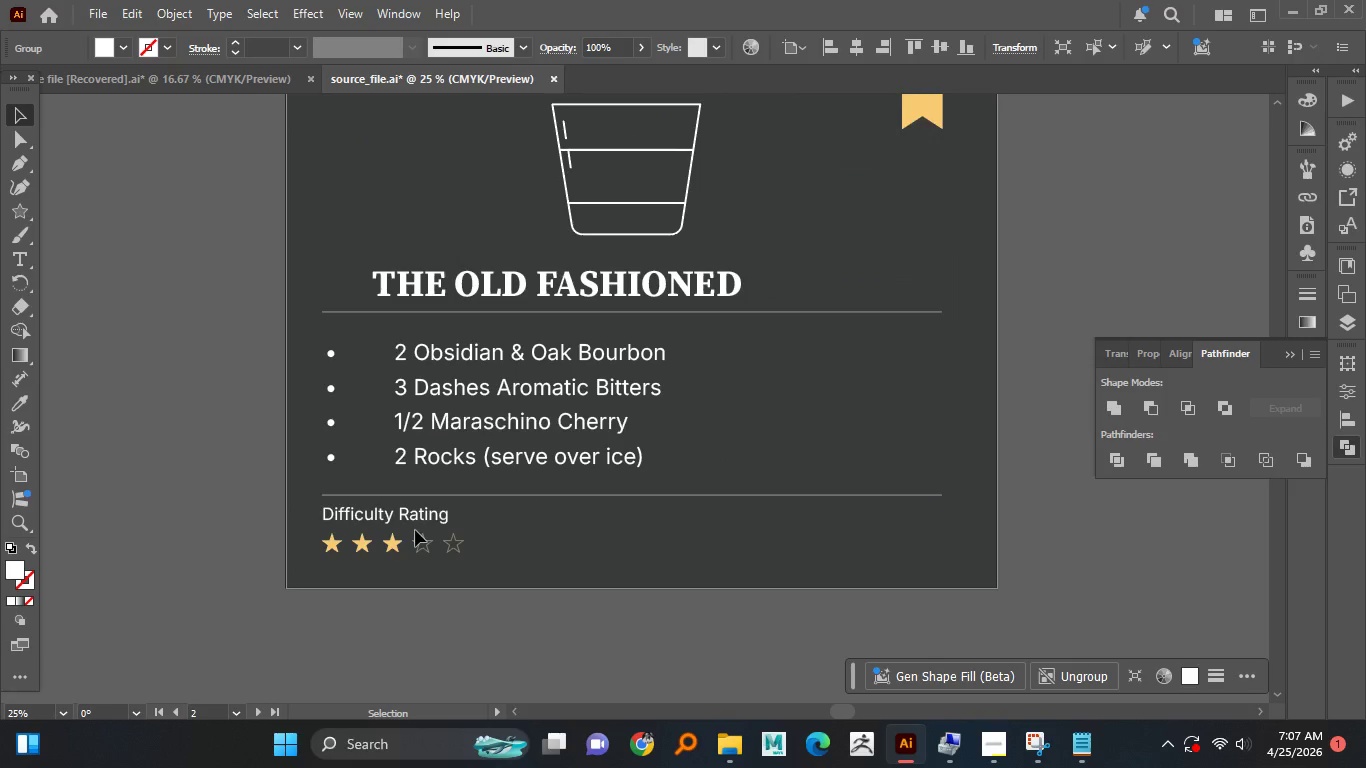 
hold_key(key=AltLeft, duration=0.38)
 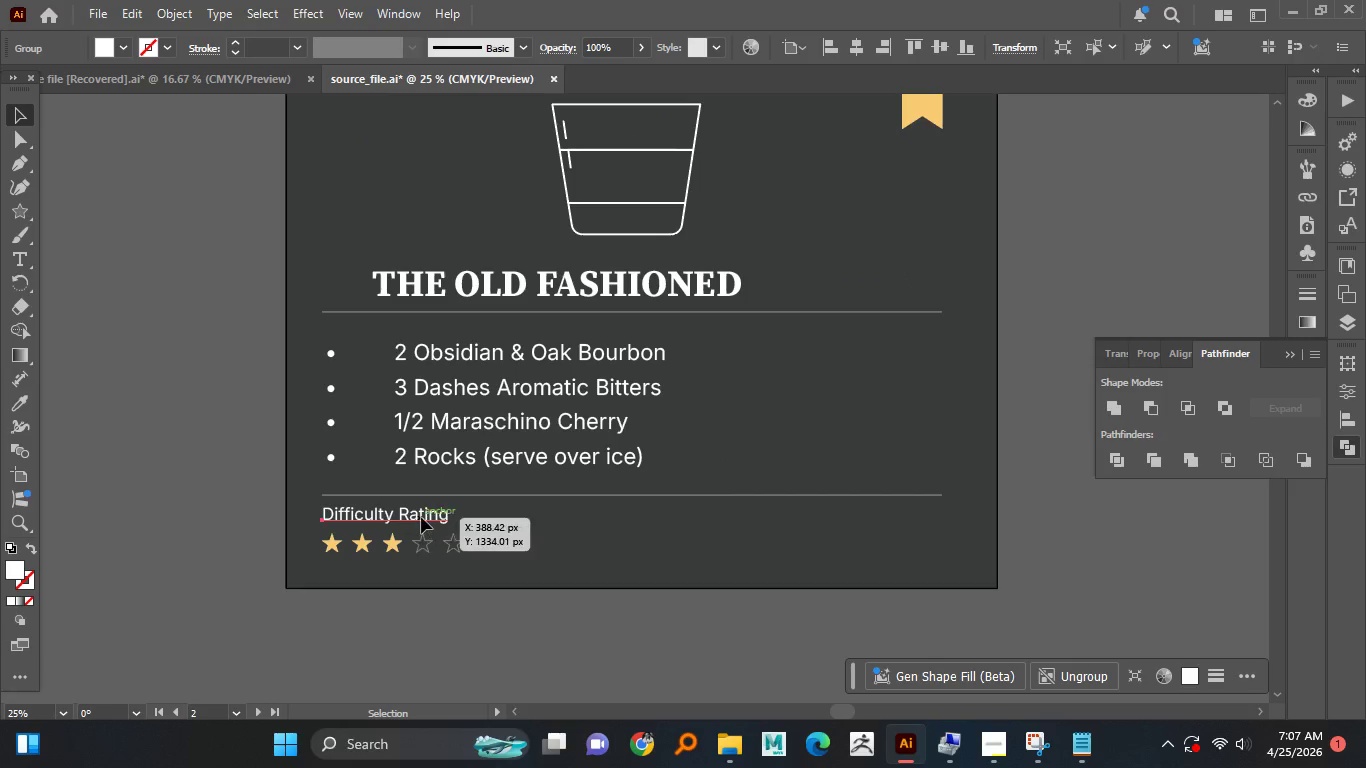 
scroll: coordinate [524, 444], scroll_direction: up, amount: 1.0
 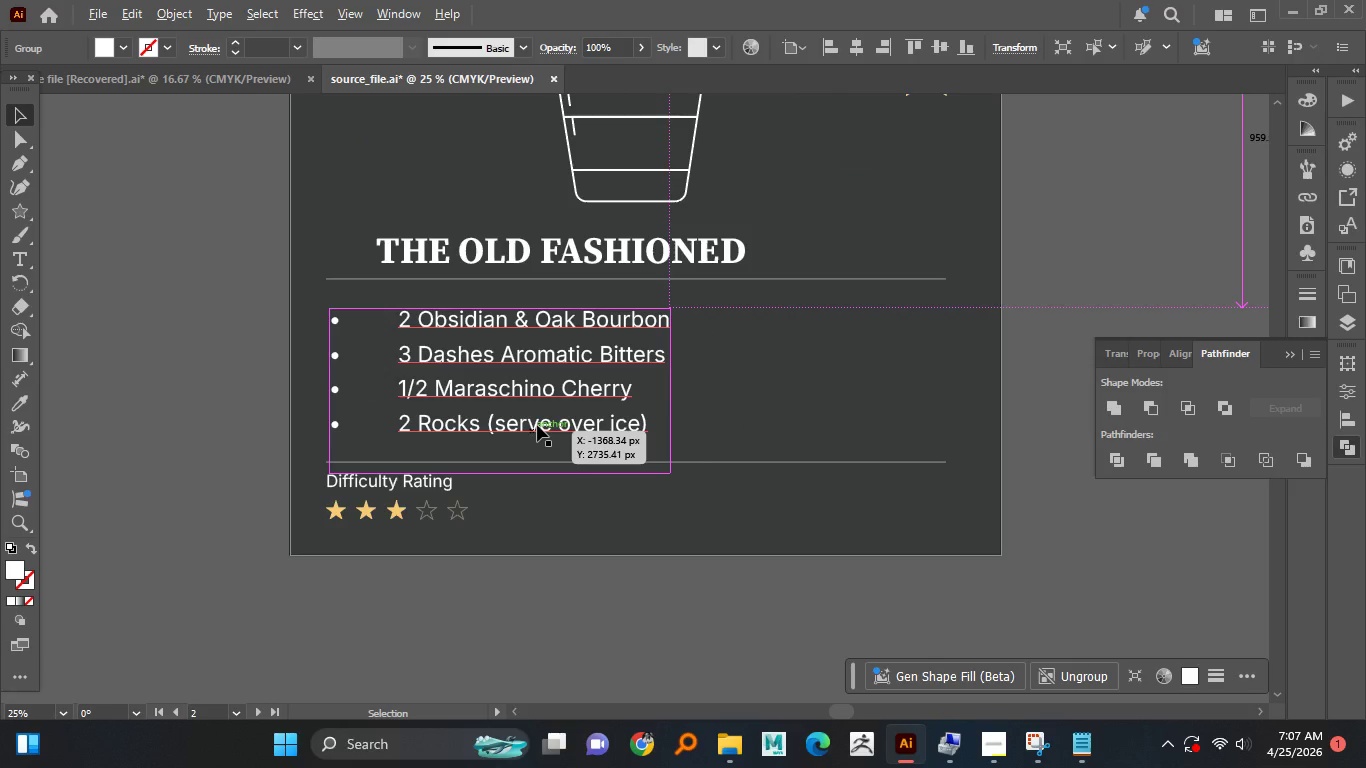 
left_click([421, 517])
 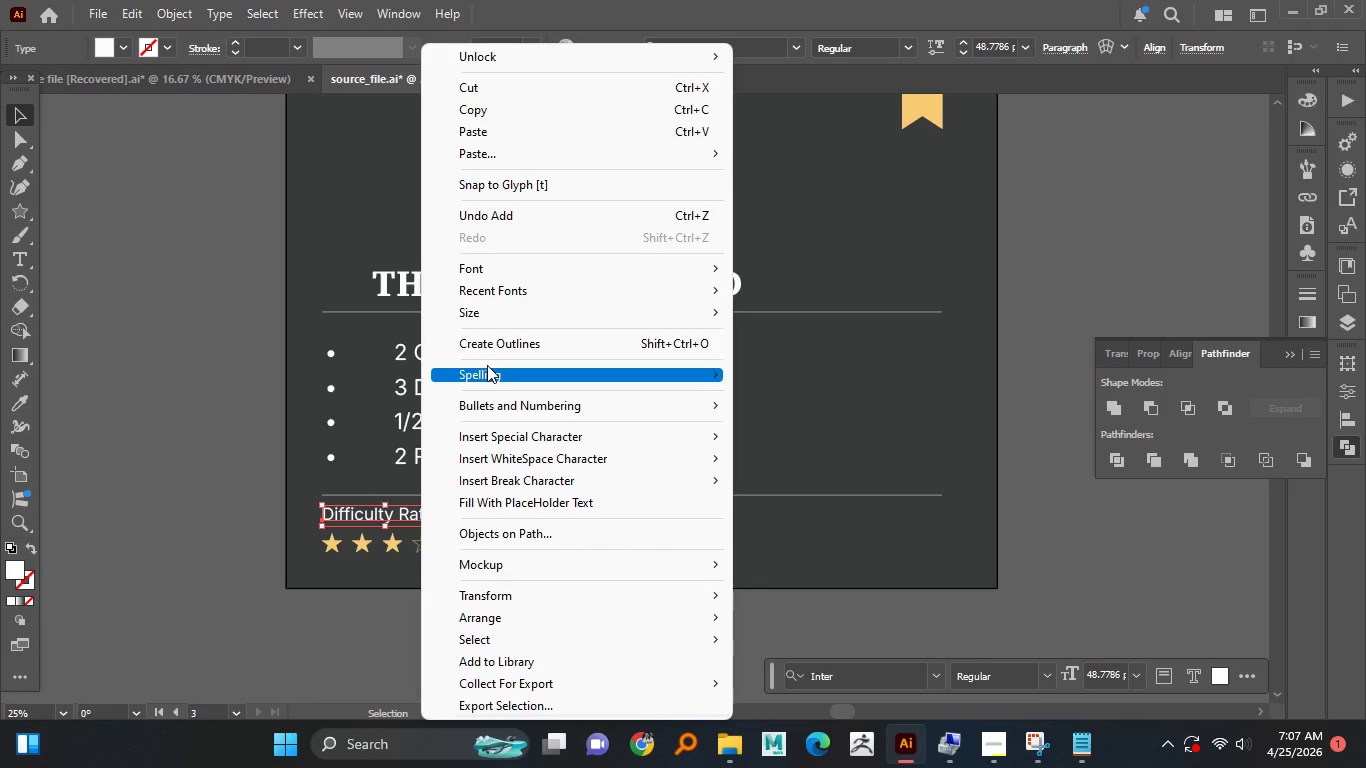 
left_click([499, 347])
 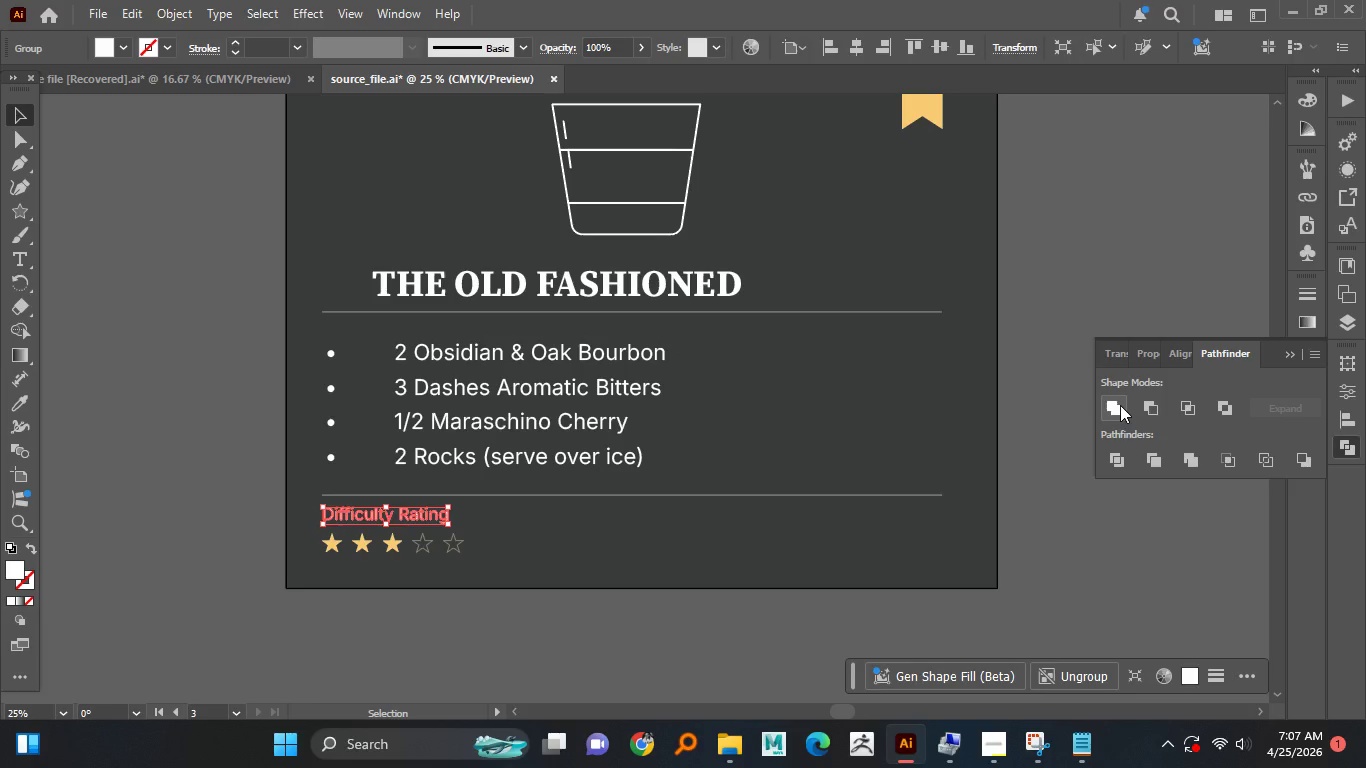 
left_click([1118, 409])
 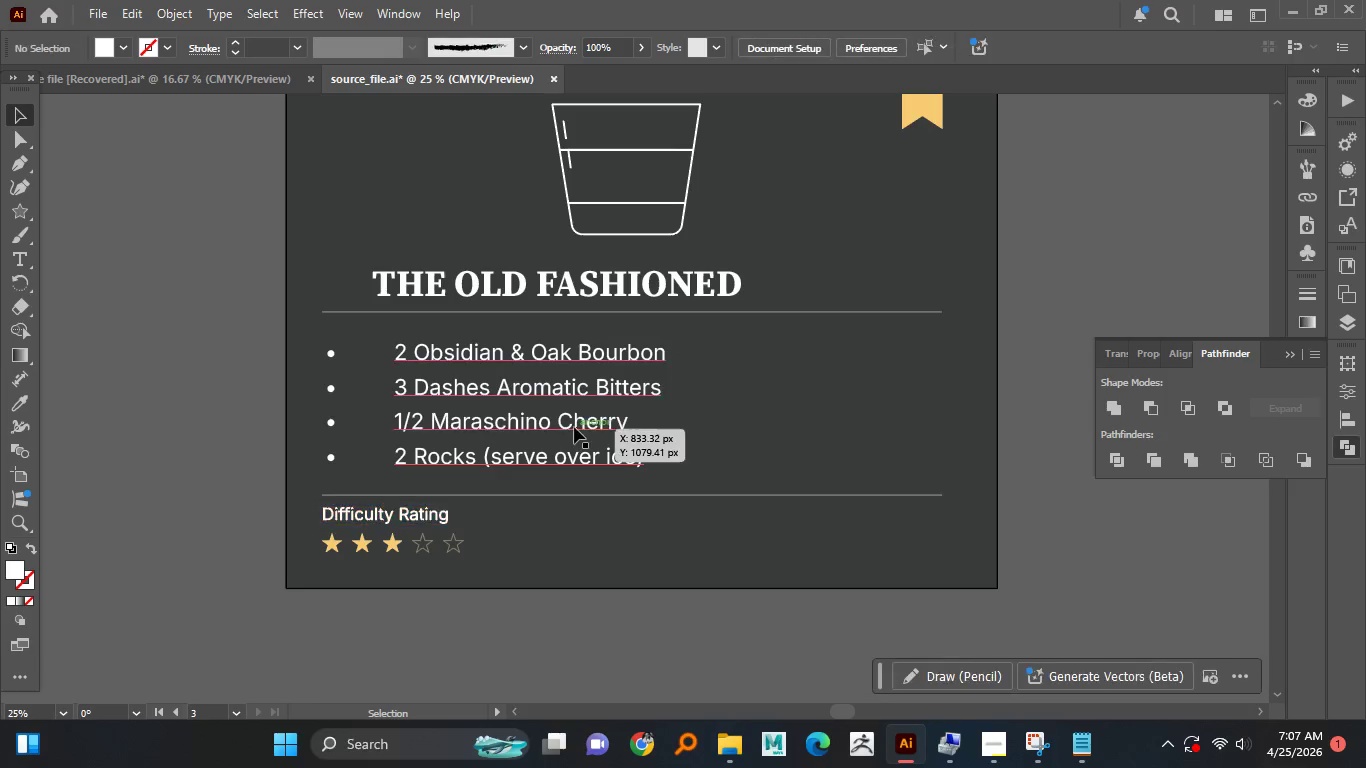 
double_click([574, 426])
 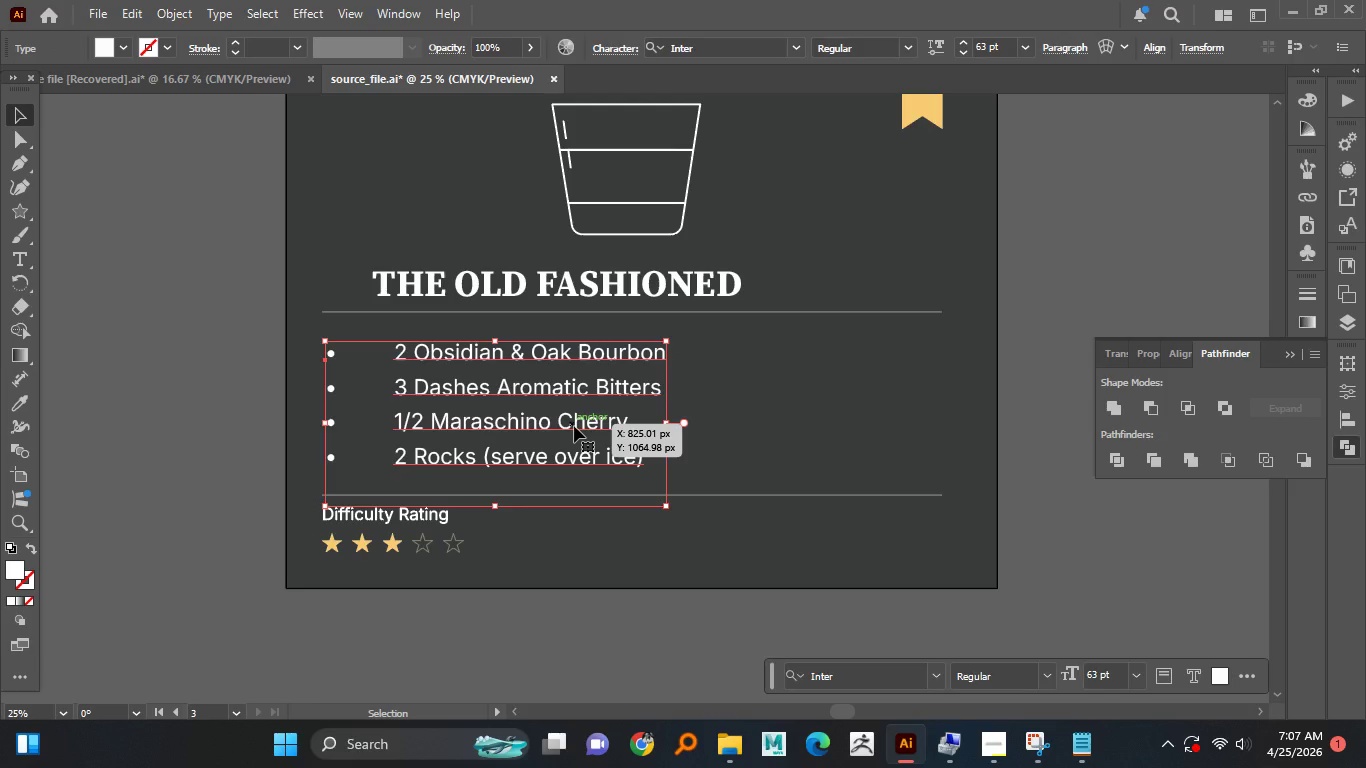 
right_click([574, 426])
 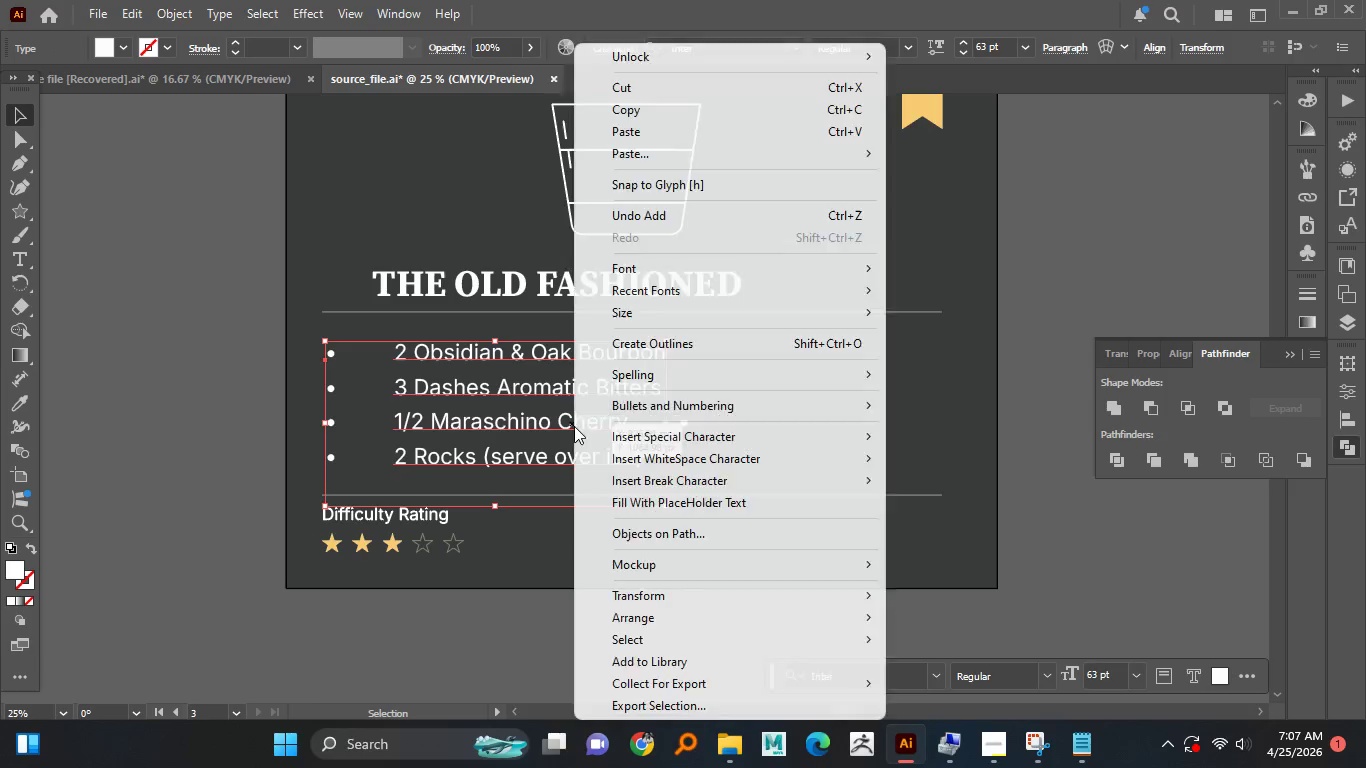 
right_click([574, 426])
 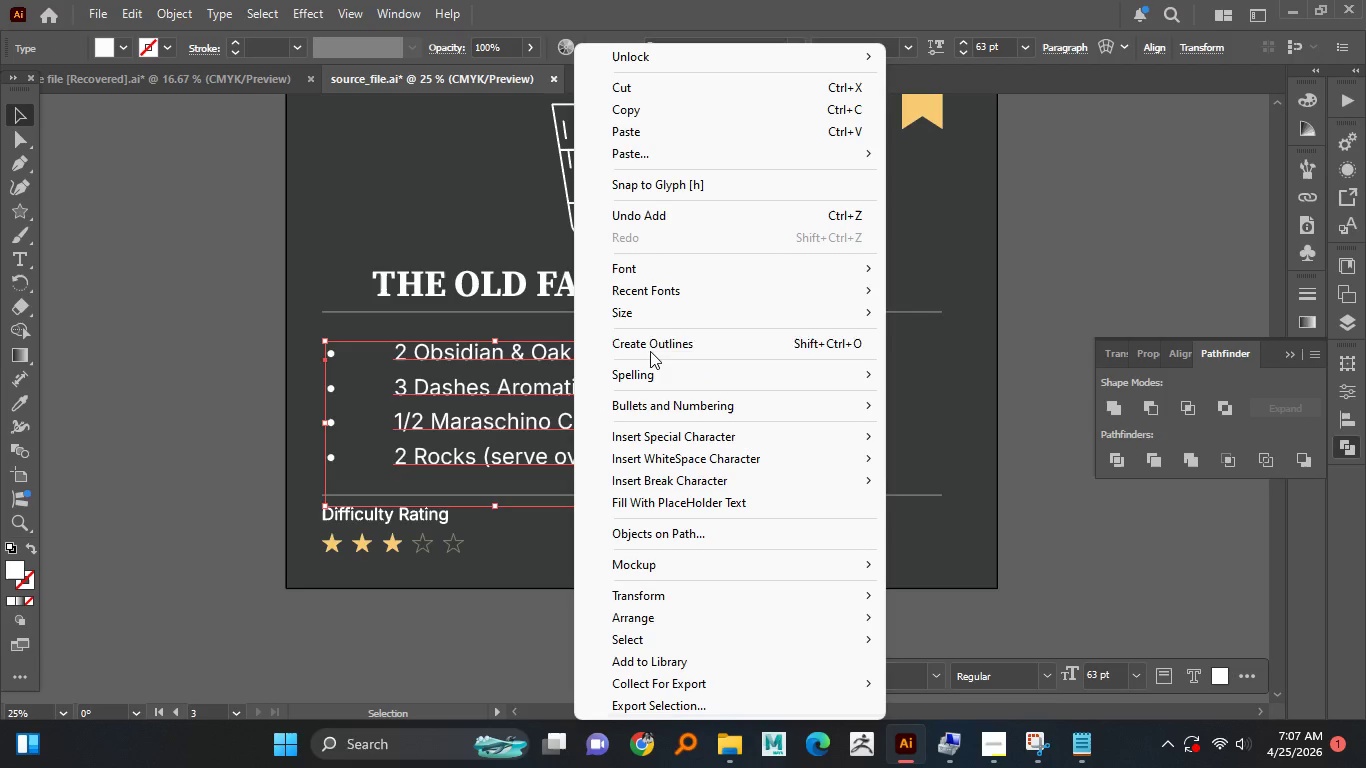 
left_click([657, 346])
 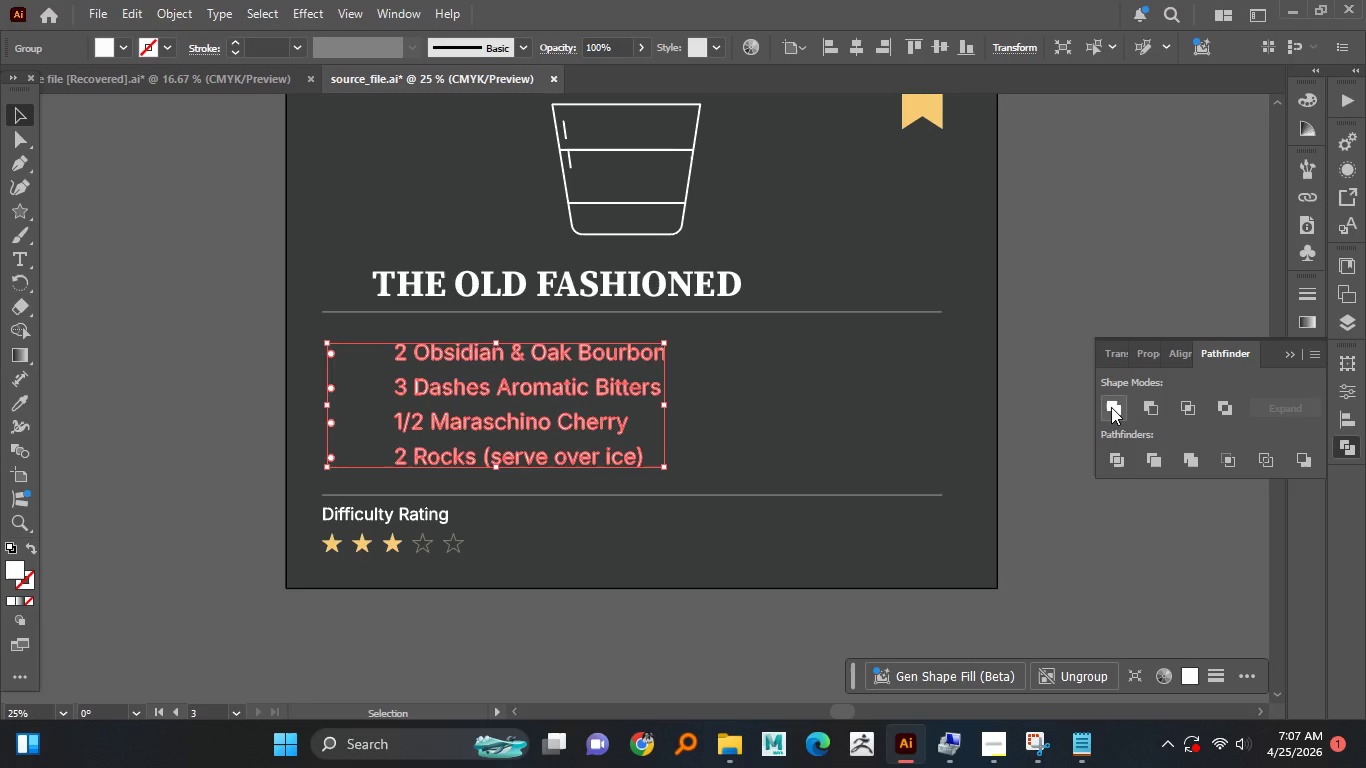 
left_click([1111, 407])
 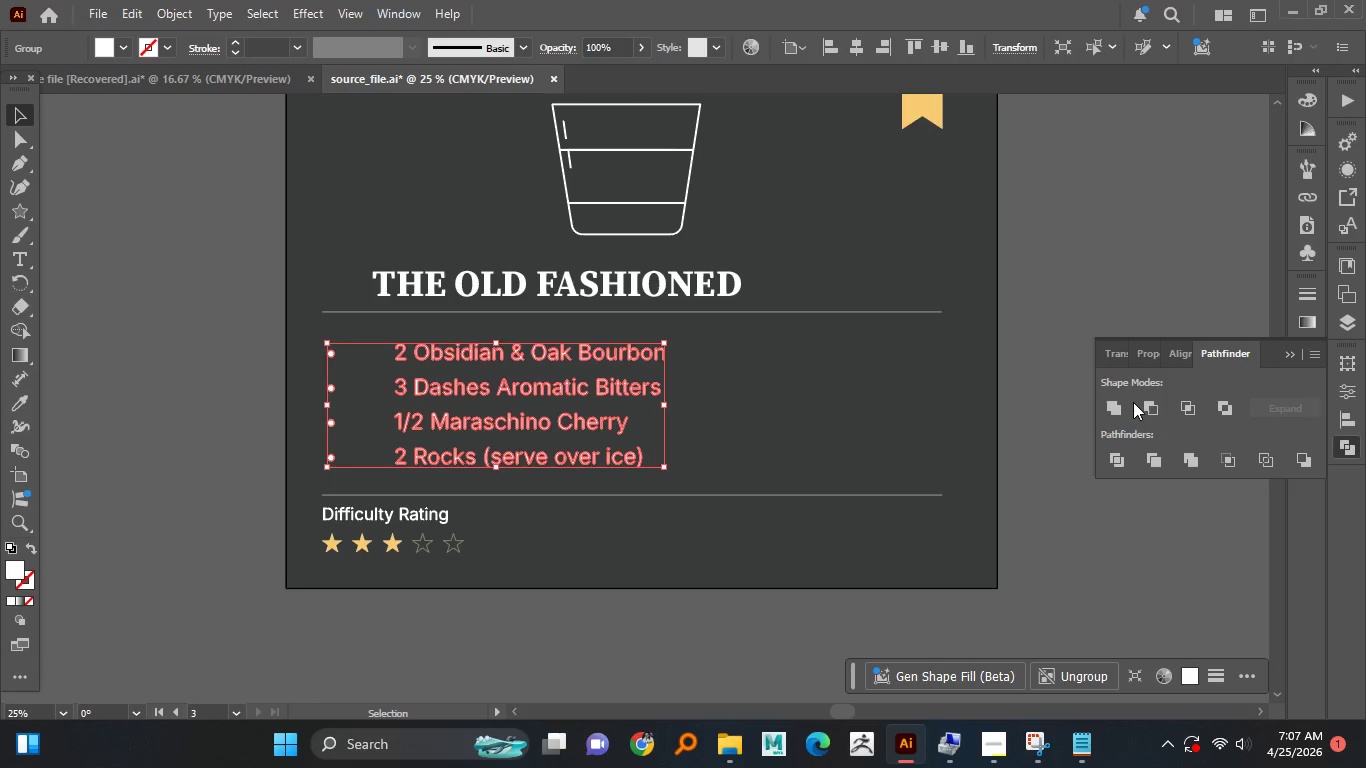 
left_click([1119, 410])
 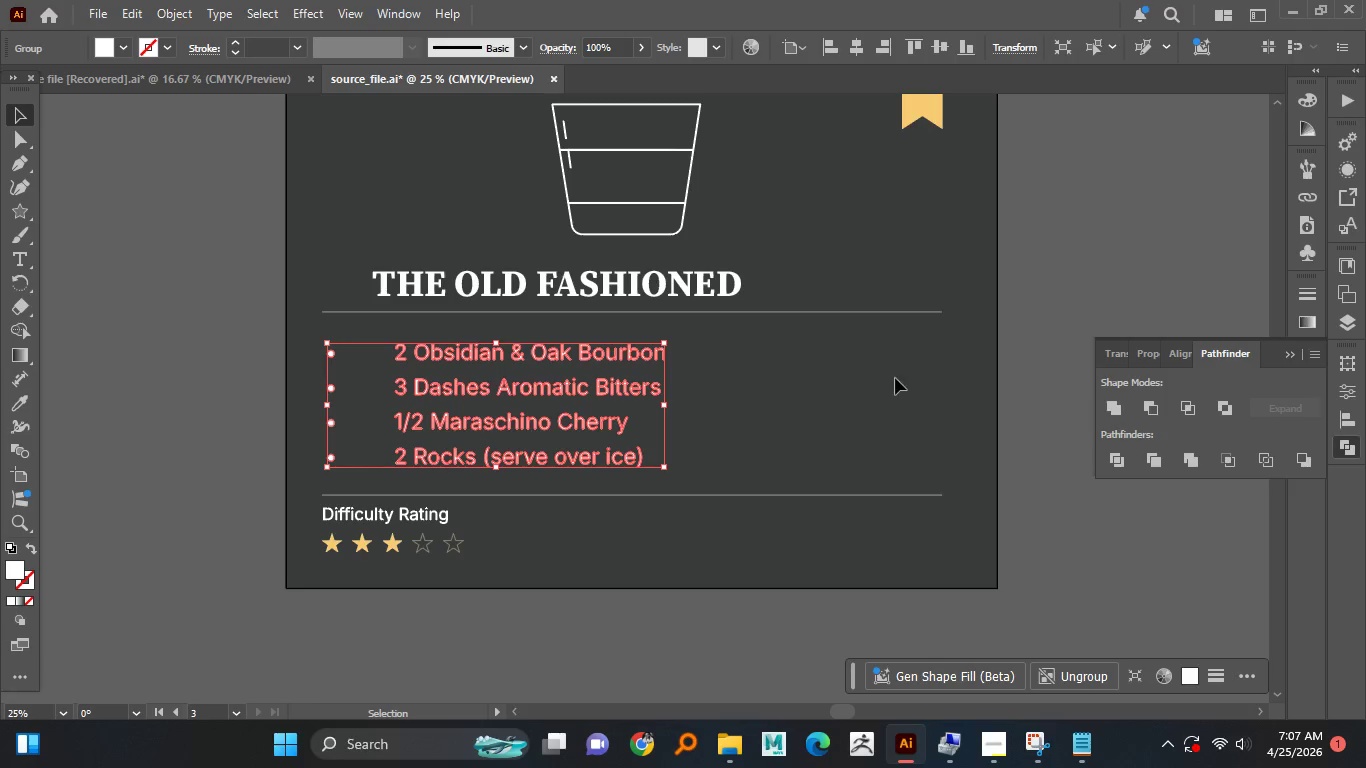 
hold_key(key=AltLeft, duration=0.59)
 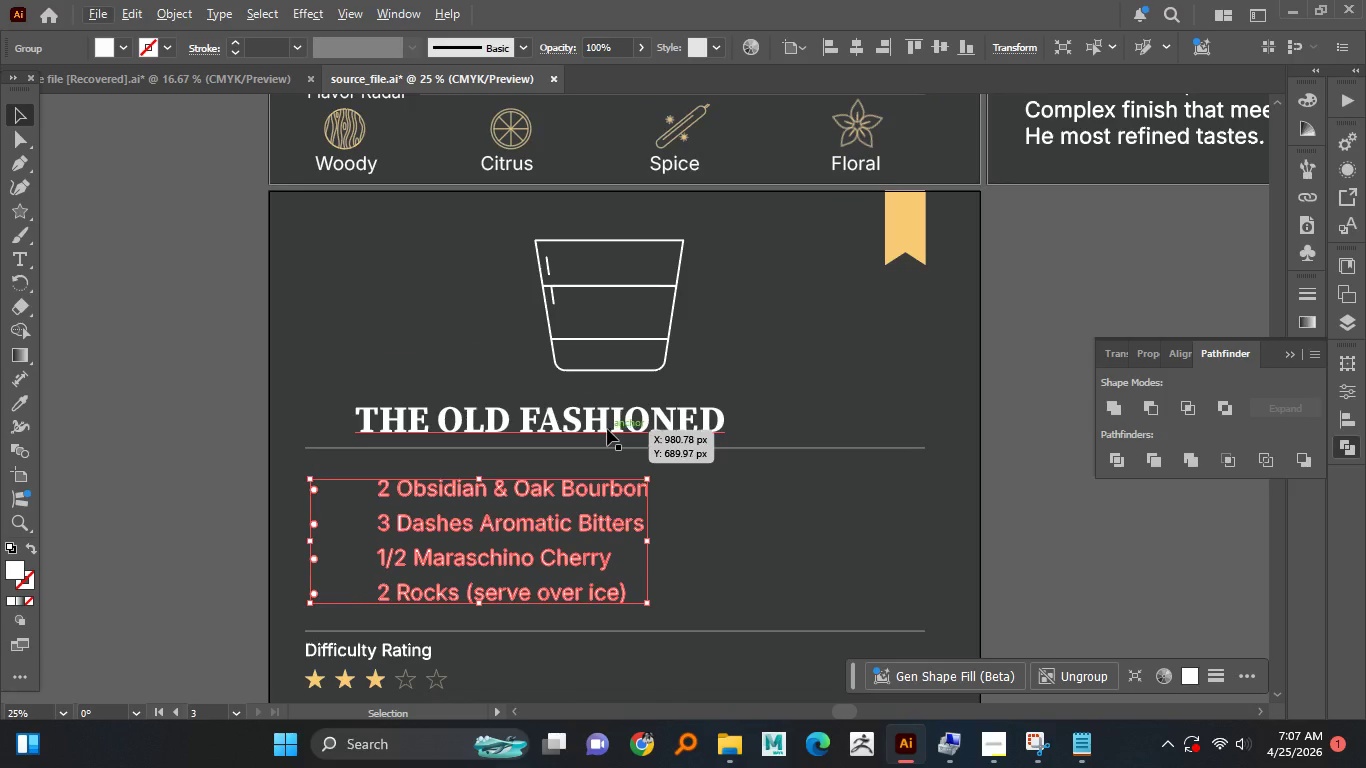 
left_click([607, 429])
 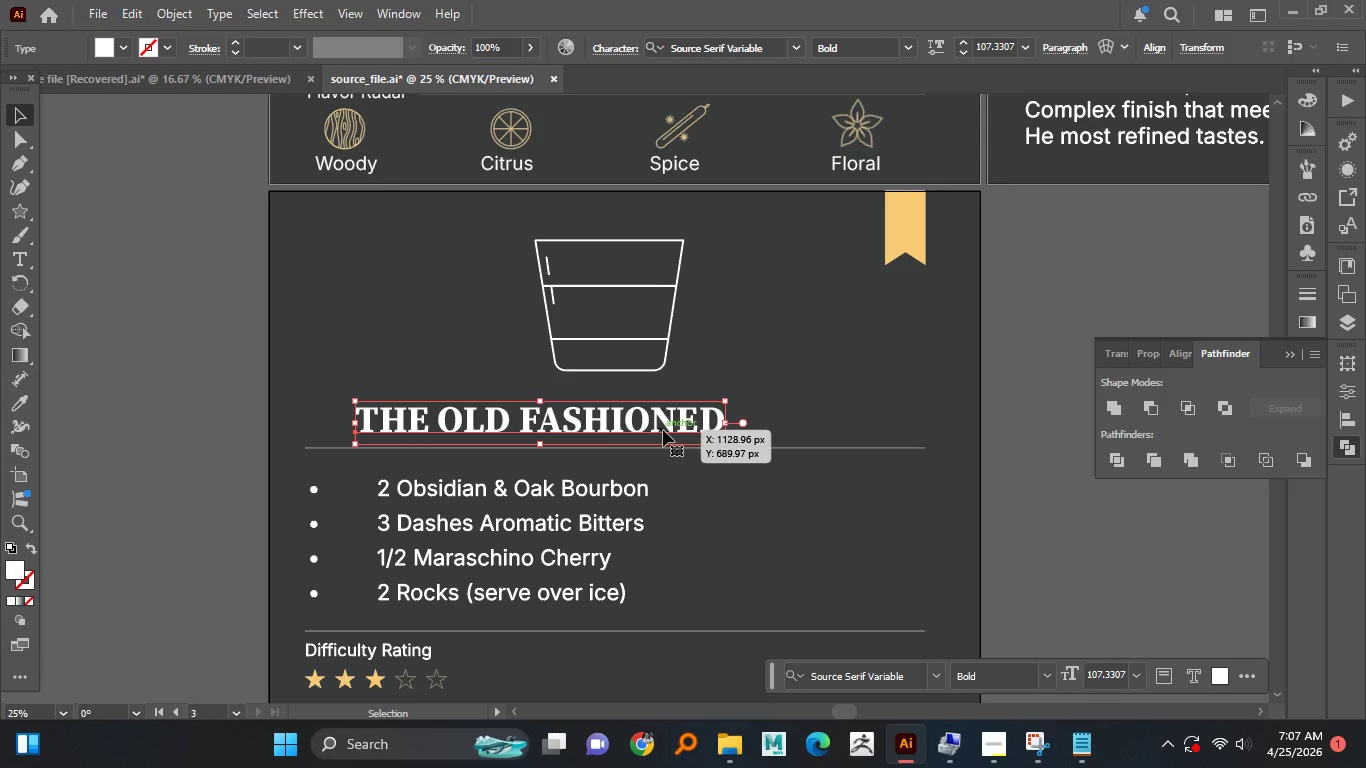 
right_click([663, 430])
 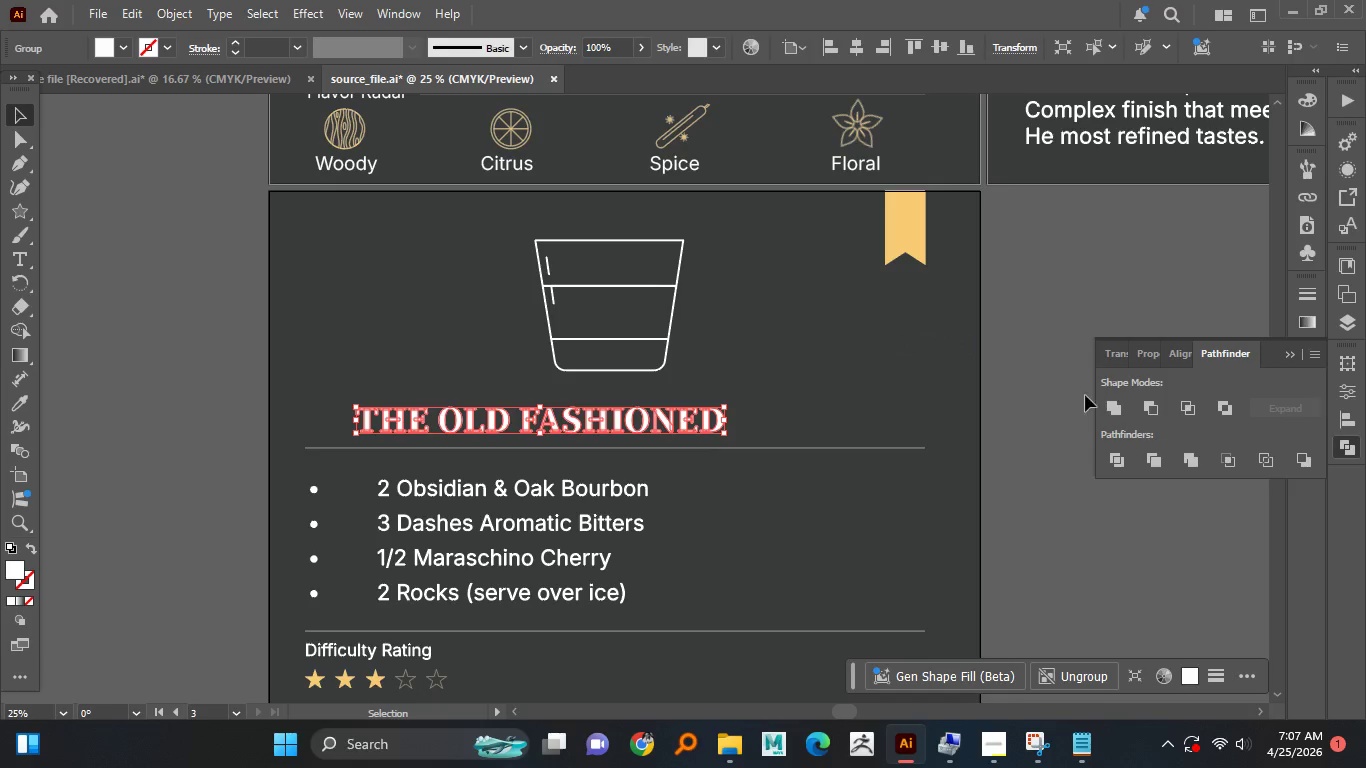 
left_click([1106, 407])
 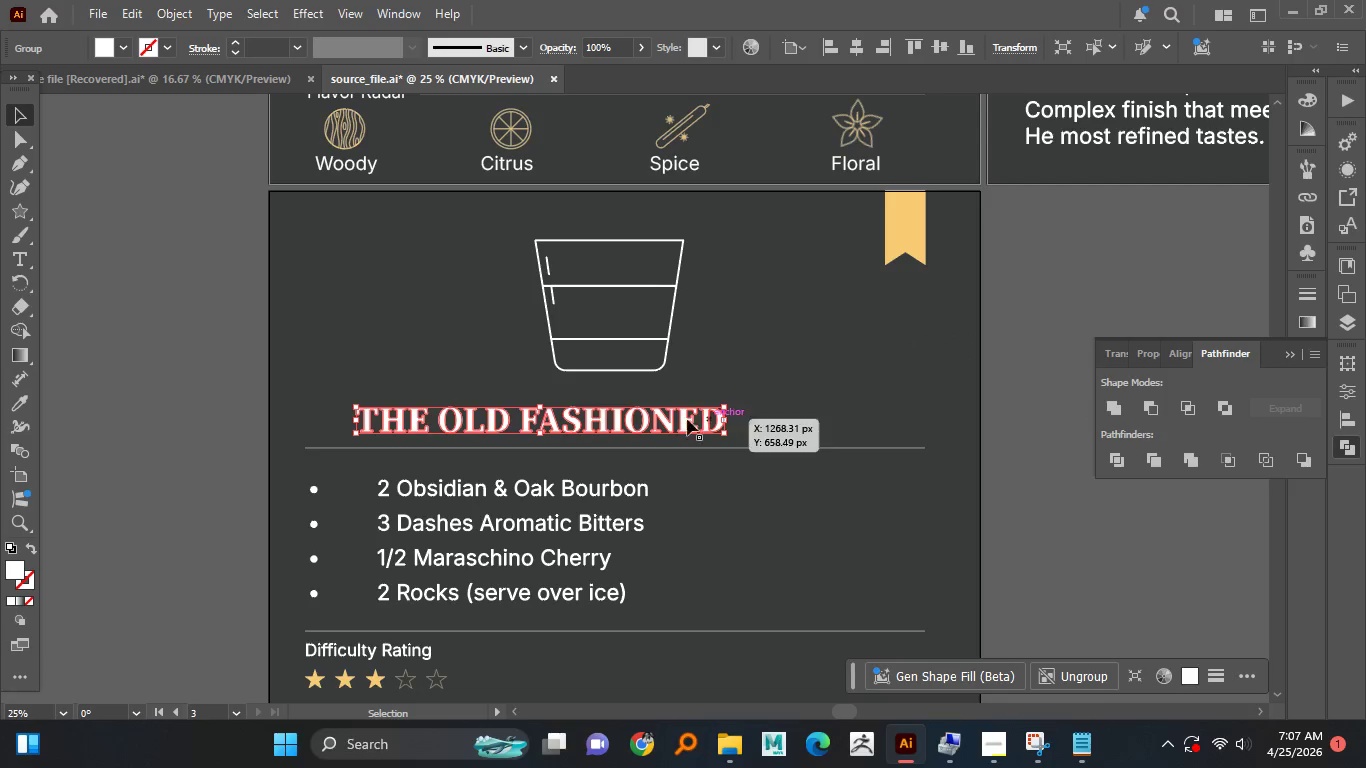 
hold_key(key=AltLeft, duration=1.5)
 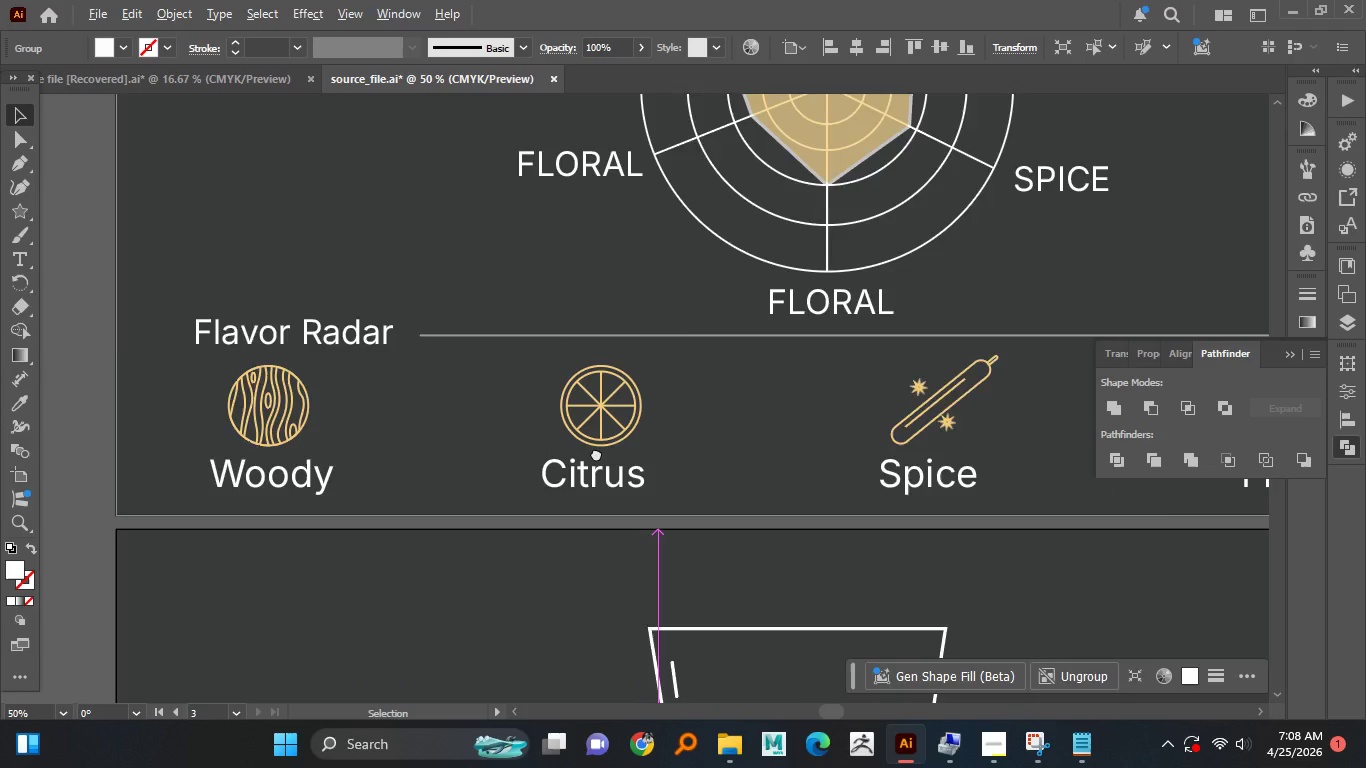 
hold_key(key=AltLeft, duration=1.5)
 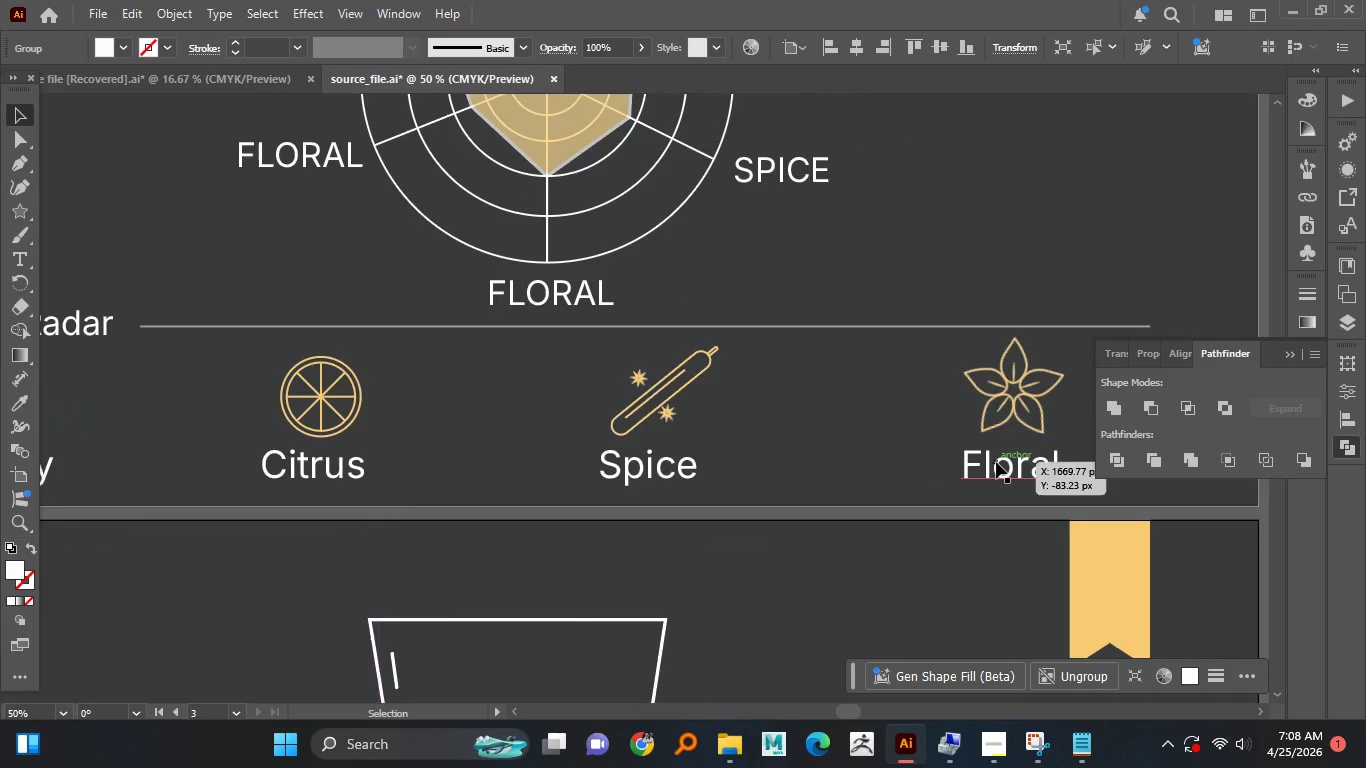 
scroll: coordinate [569, 397], scroll_direction: up, amount: 2.0
 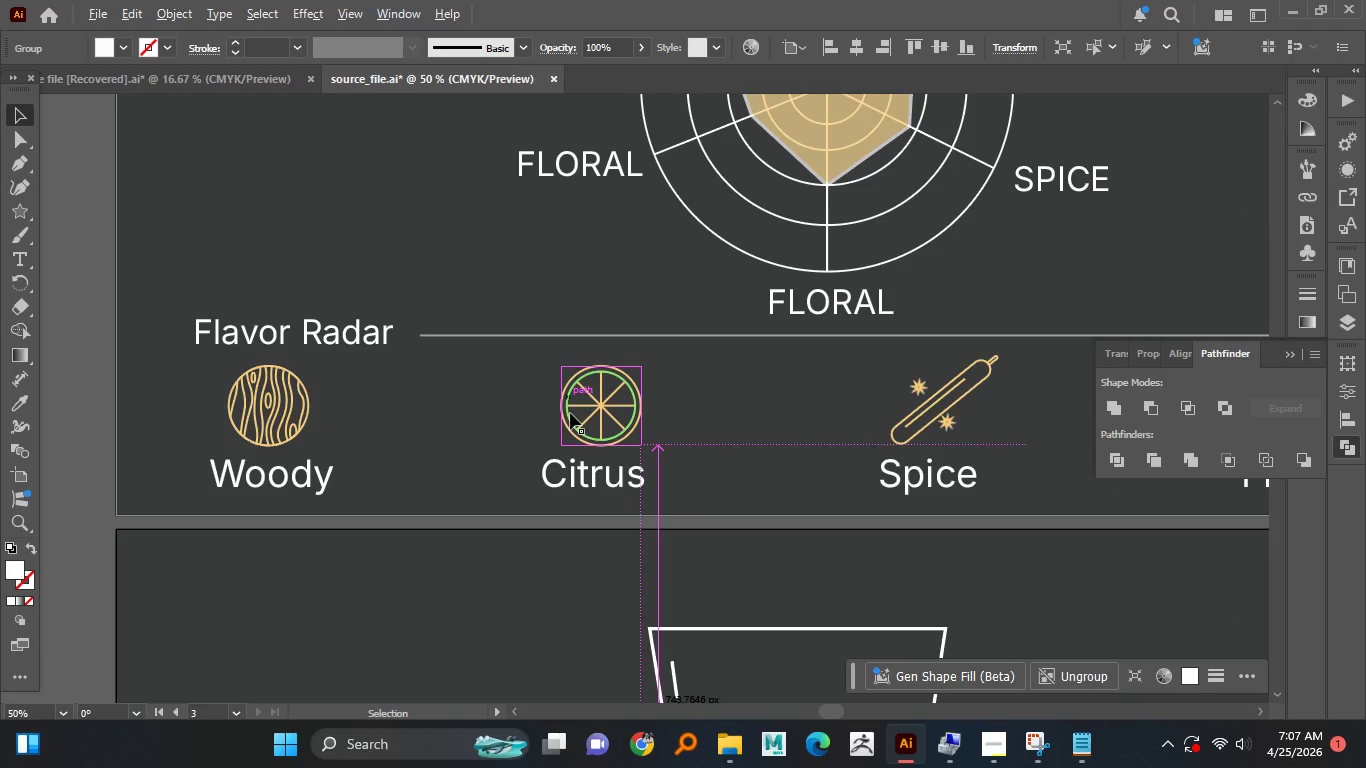 
hold_key(key=AltLeft, duration=0.5)
 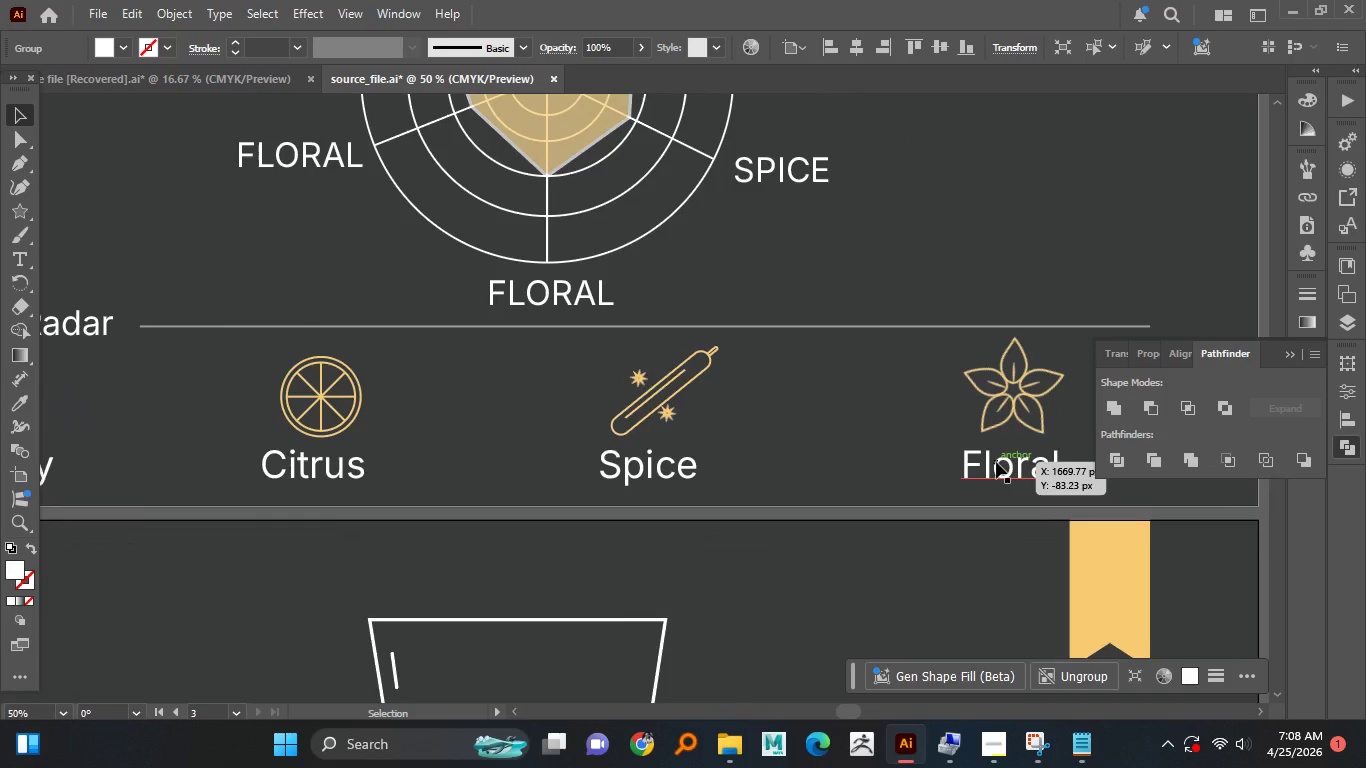 
left_click([996, 462])
 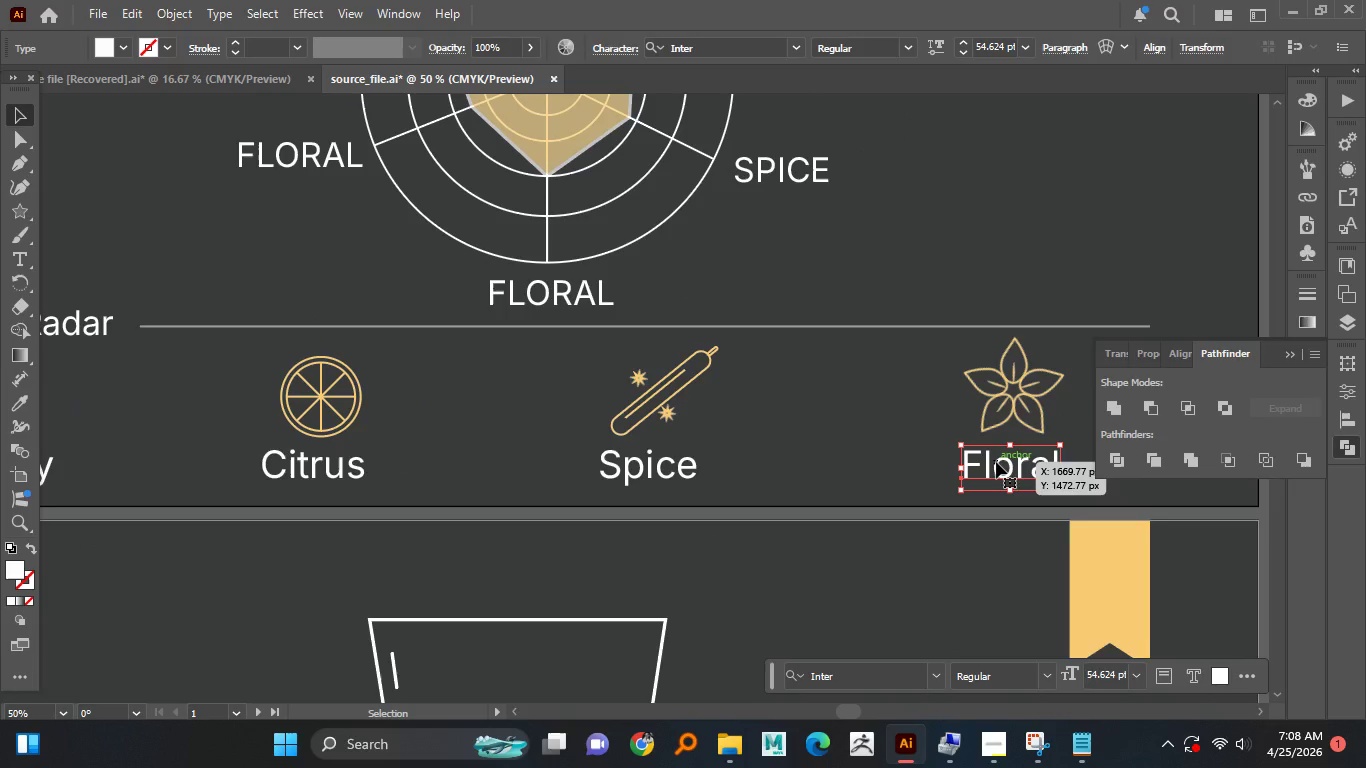 
right_click([996, 462])
 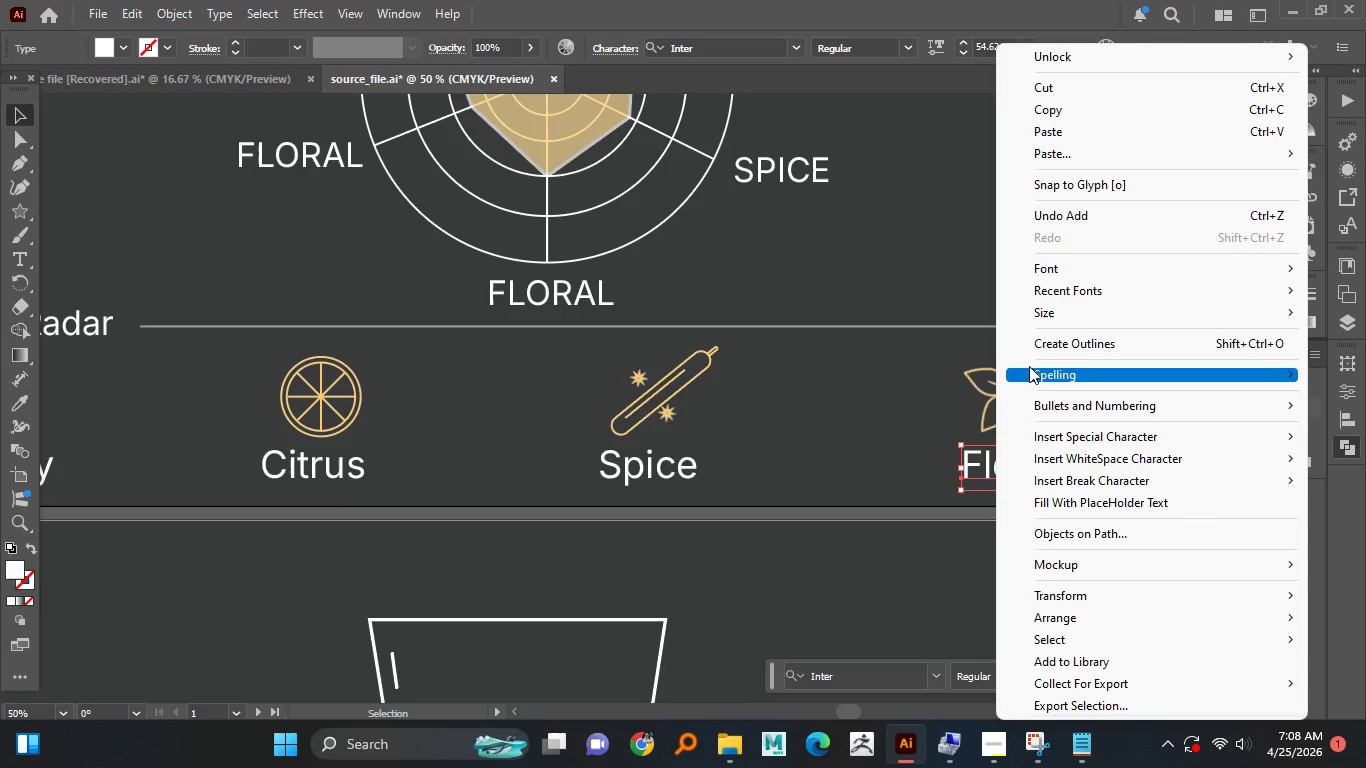 
left_click([1041, 352])
 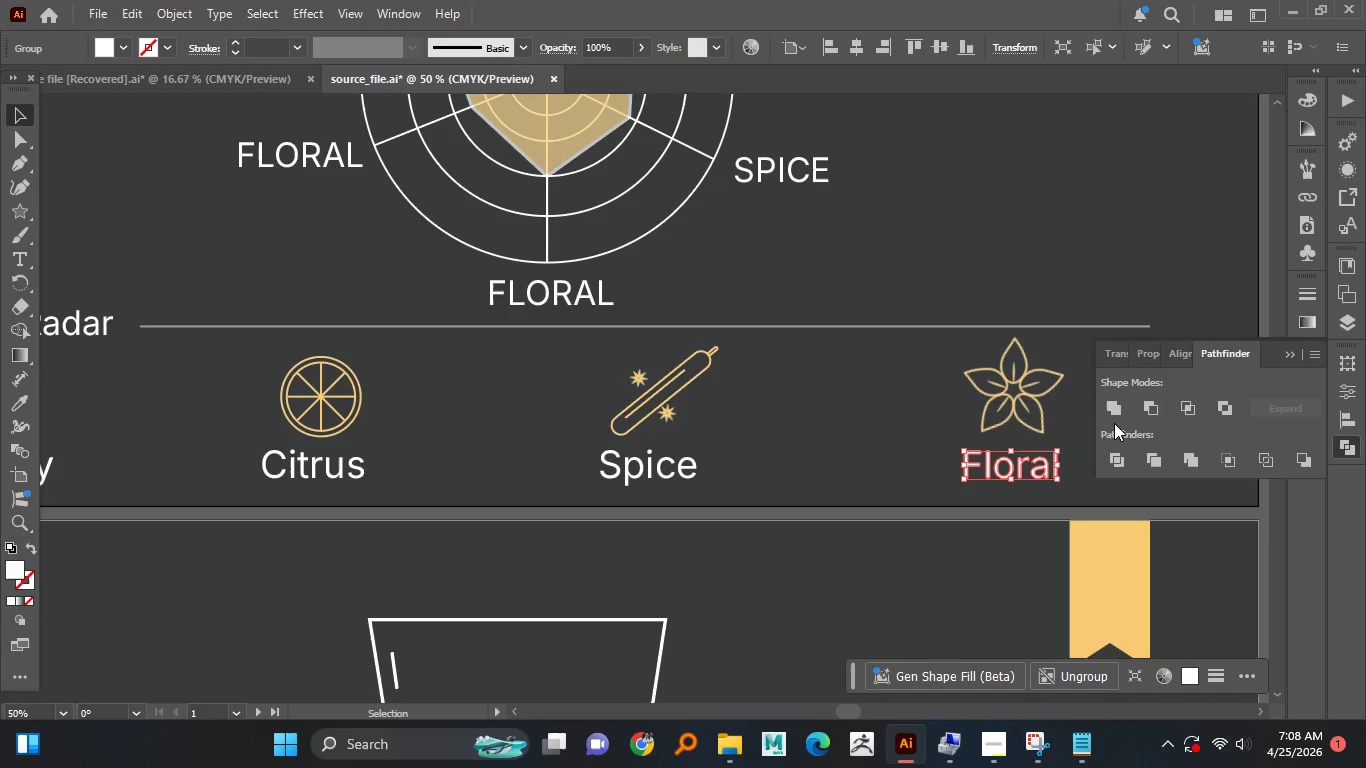 
left_click([1113, 409])
 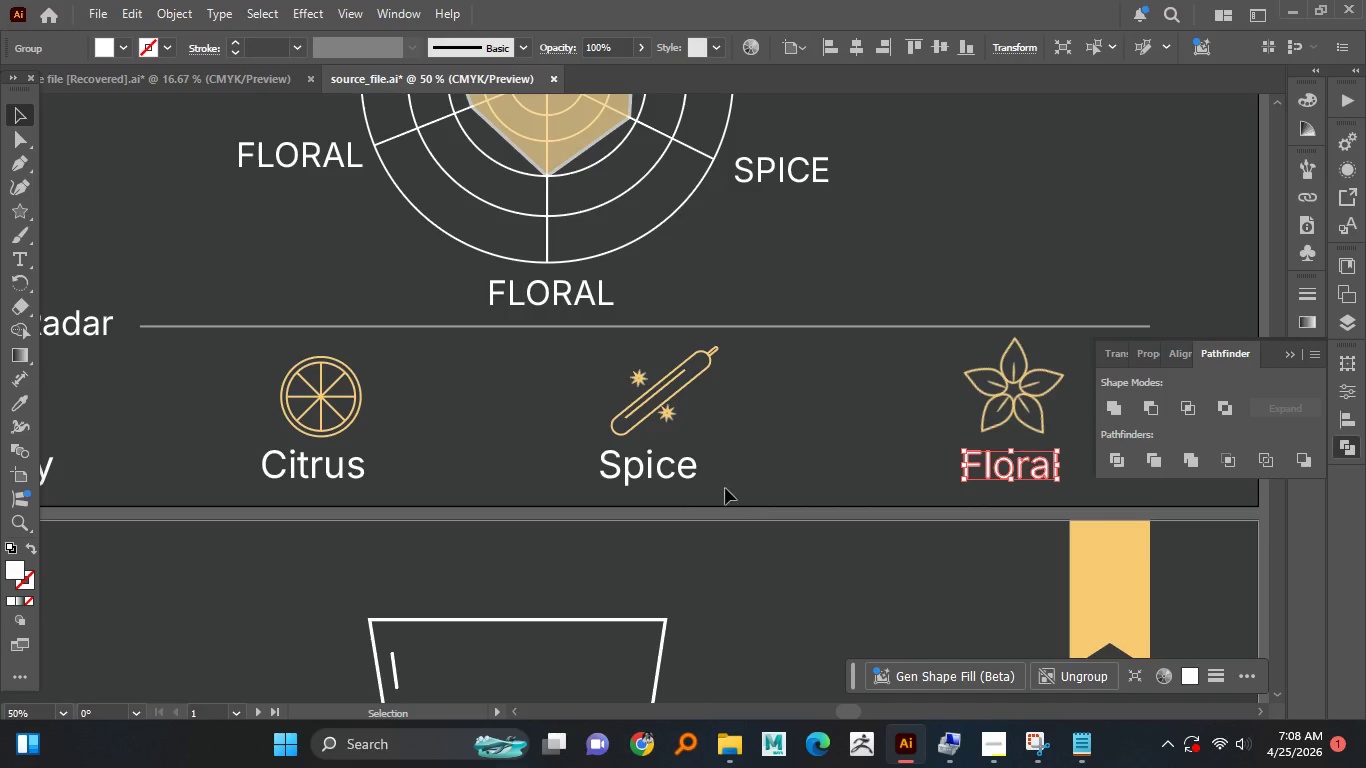 
left_click([693, 475])
 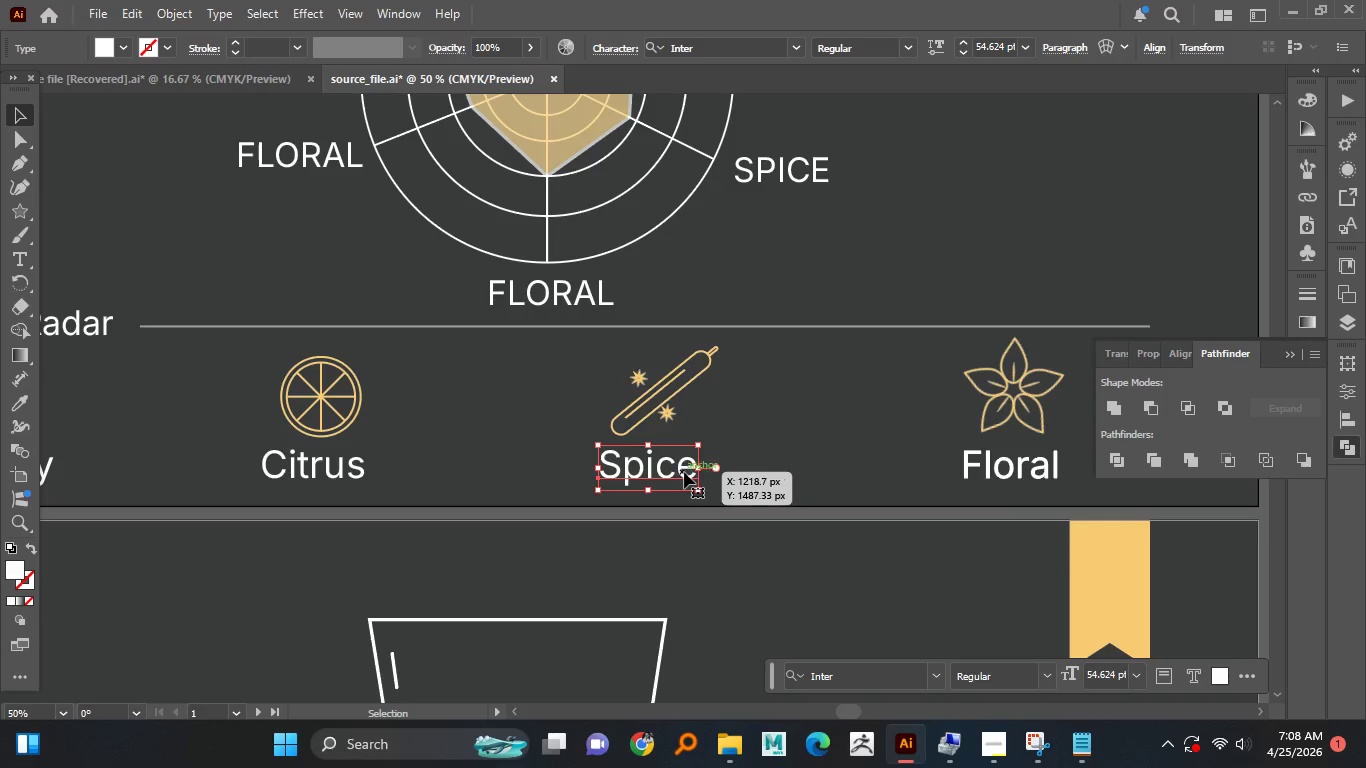 
right_click([682, 472])
 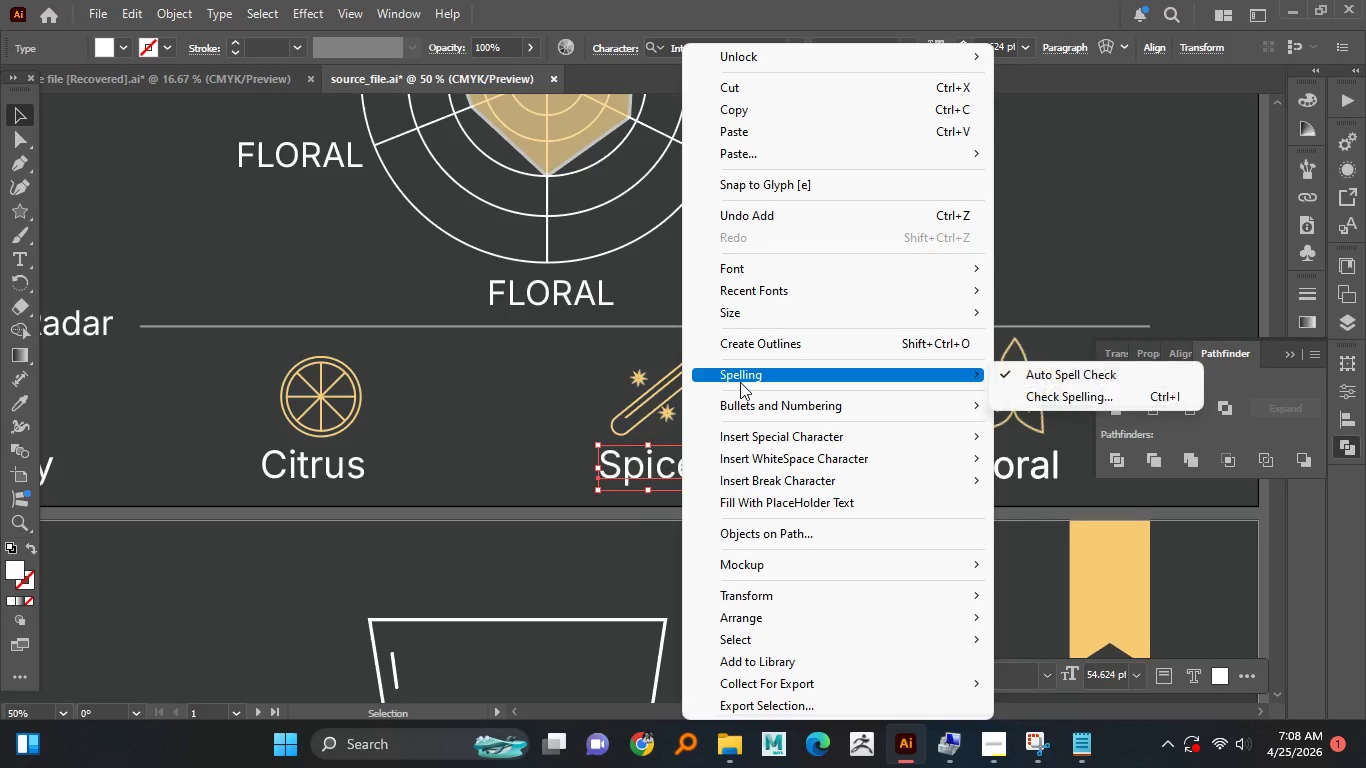 
left_click([755, 350])
 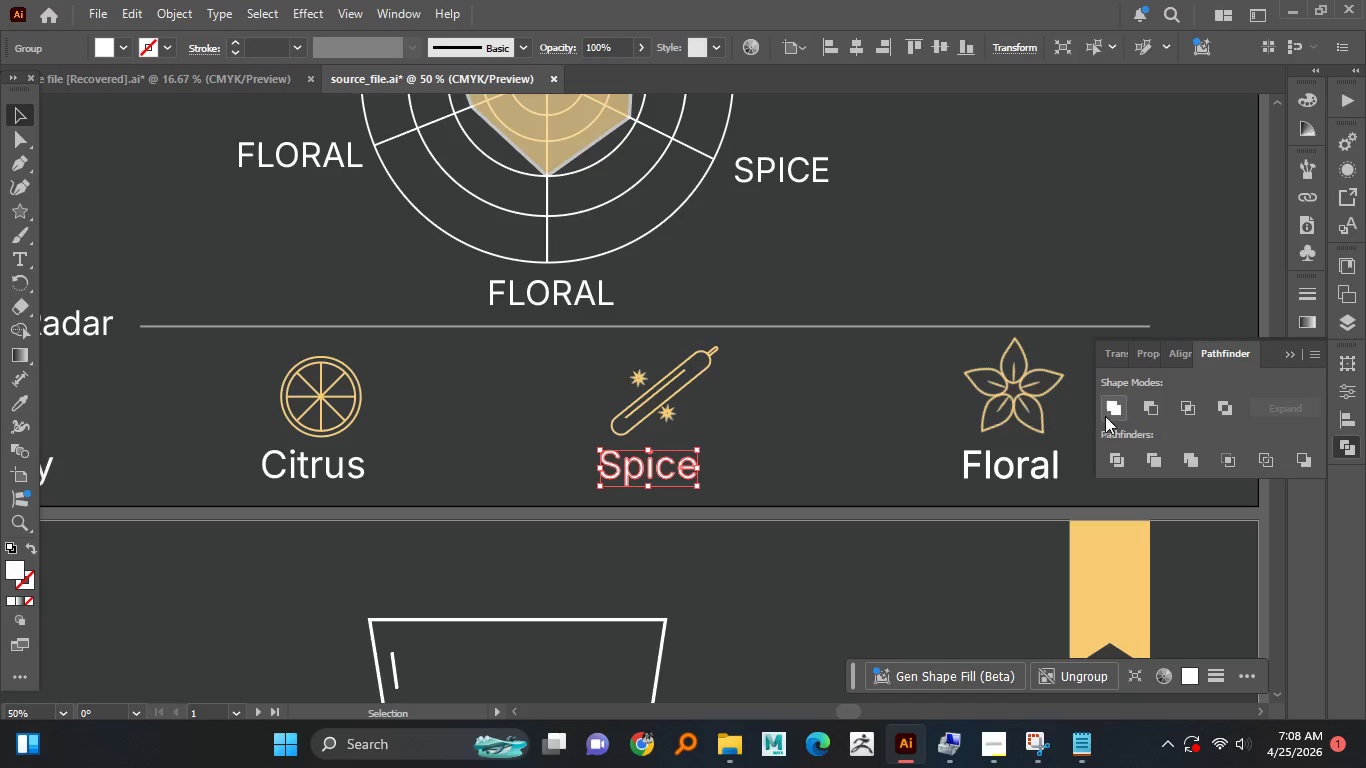 
left_click([1108, 414])
 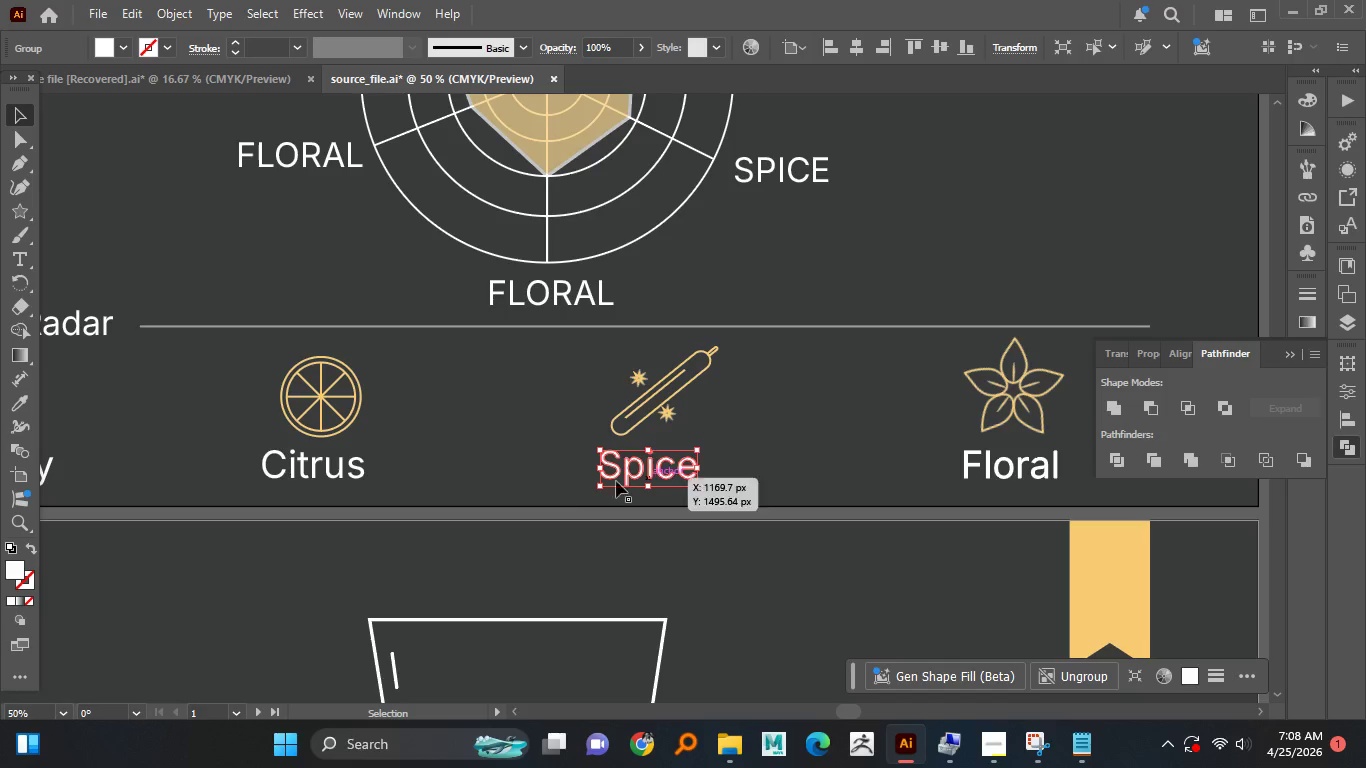 
hold_key(key=AltLeft, duration=0.94)
 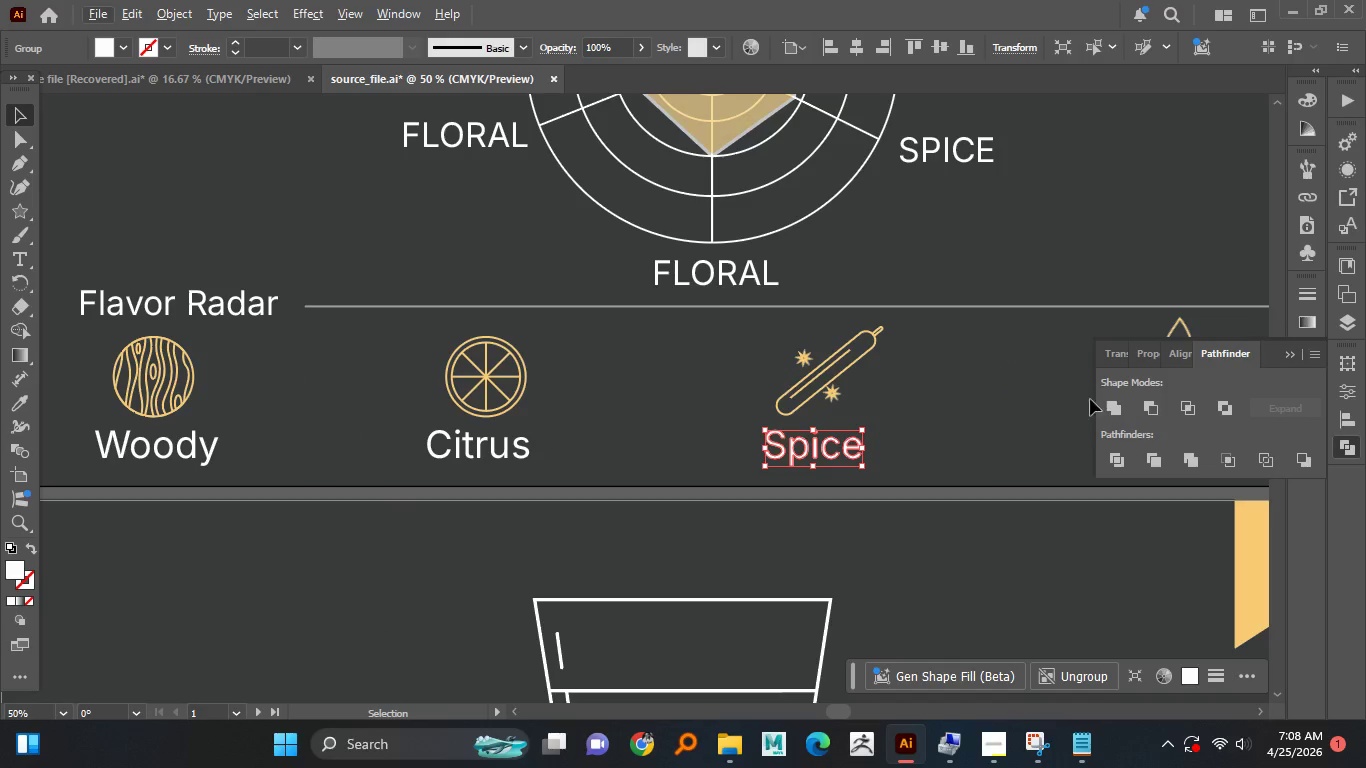 
left_click([1113, 403])
 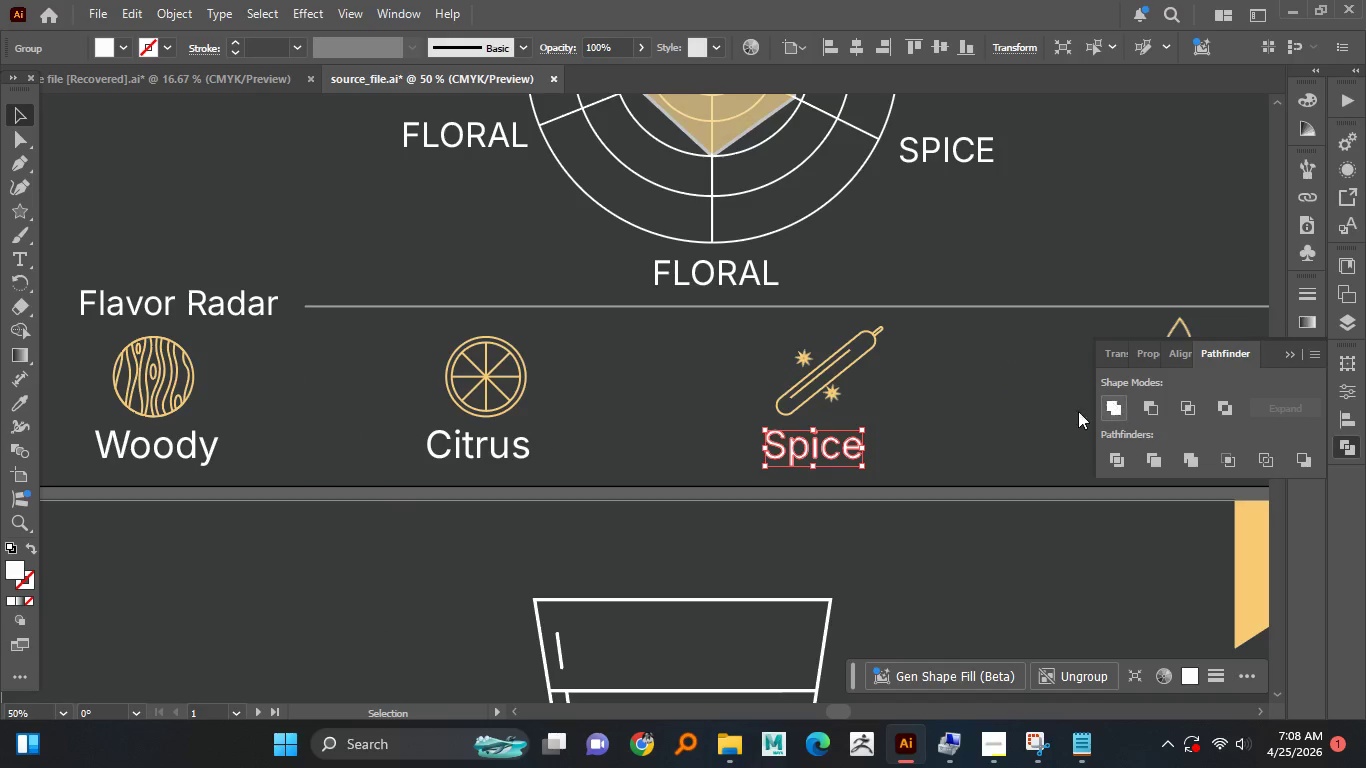 
hold_key(key=AltLeft, duration=0.5)
 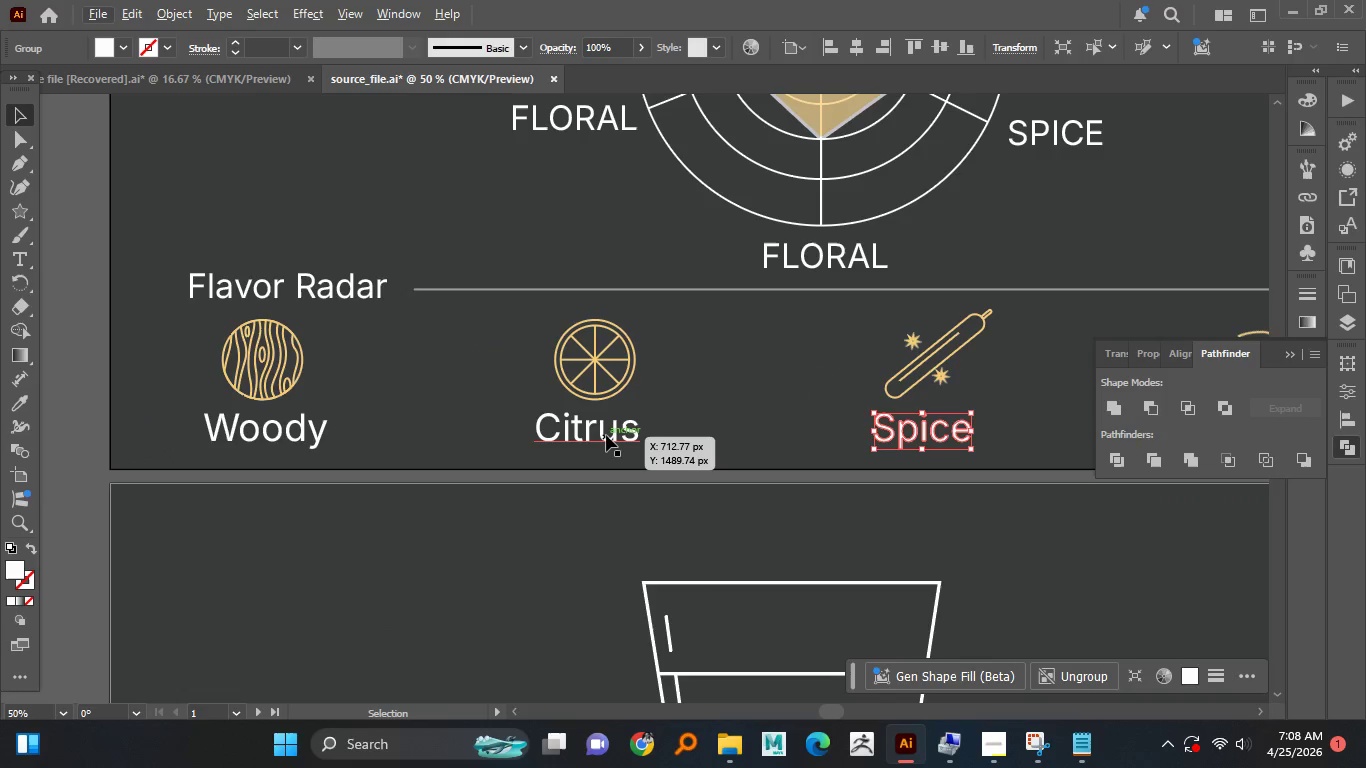 
left_click([606, 435])
 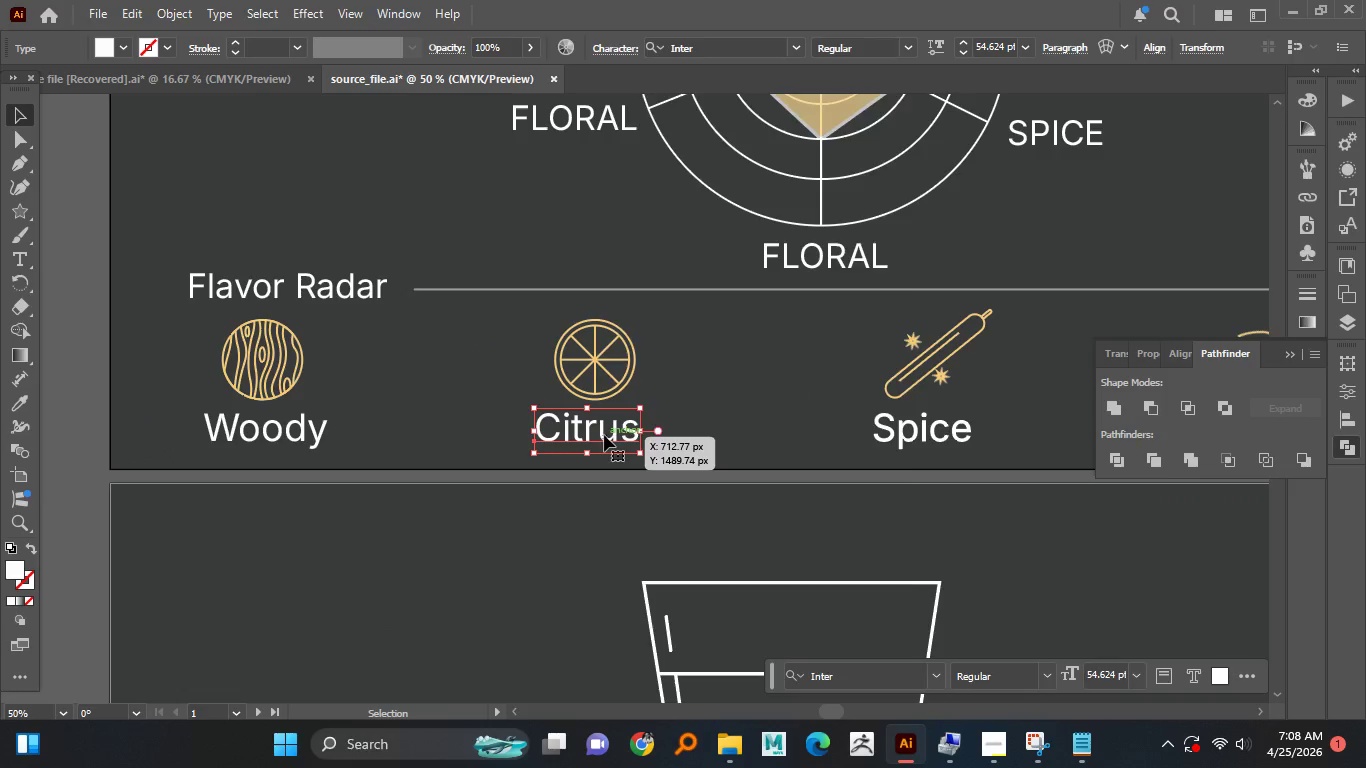 
right_click([604, 435])
 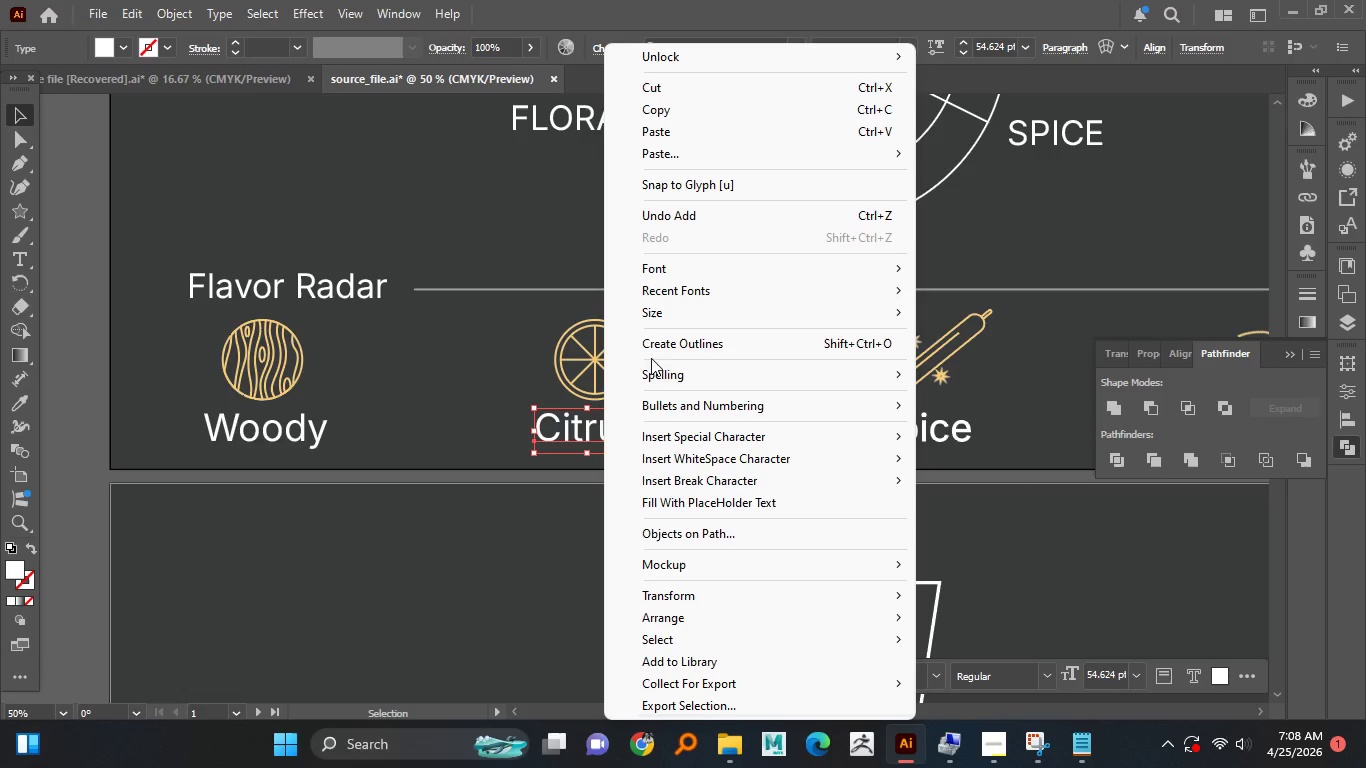 
left_click([660, 347])
 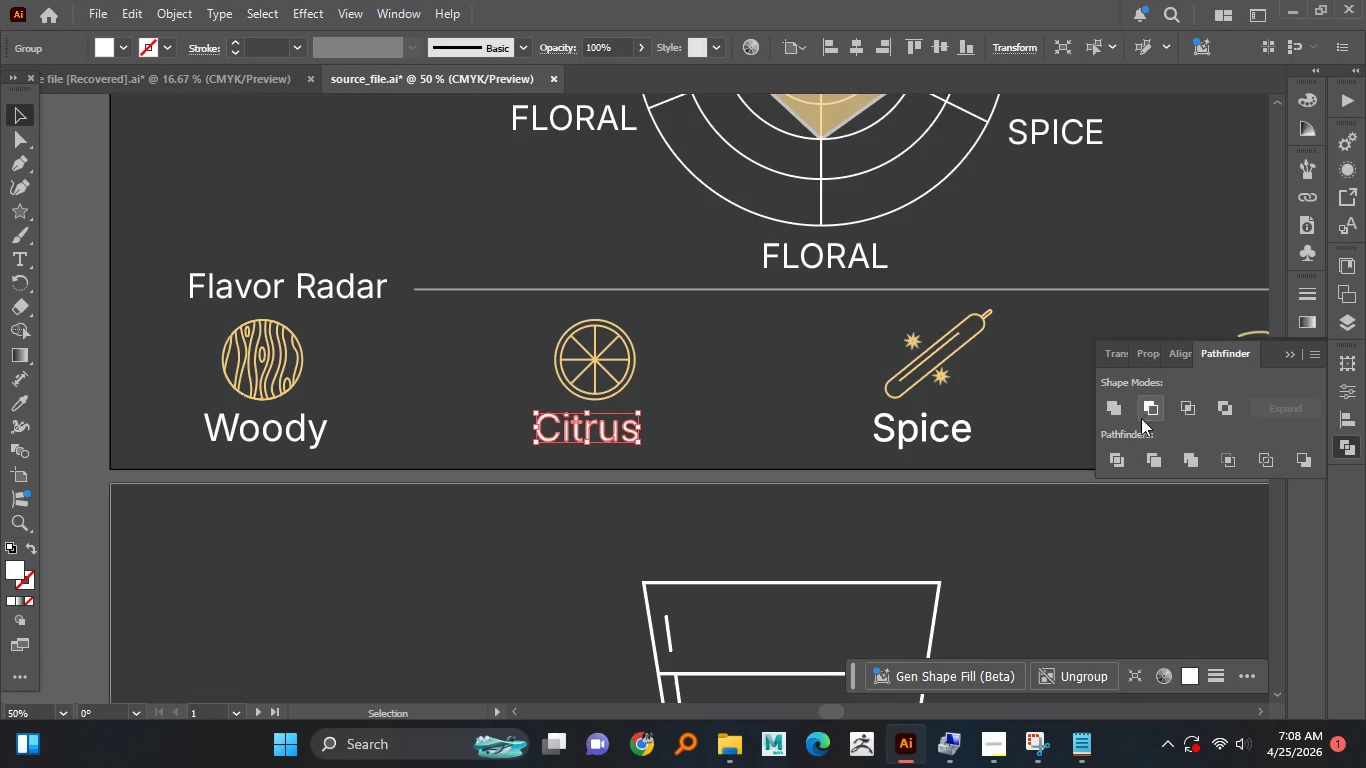 
left_click([1111, 410])
 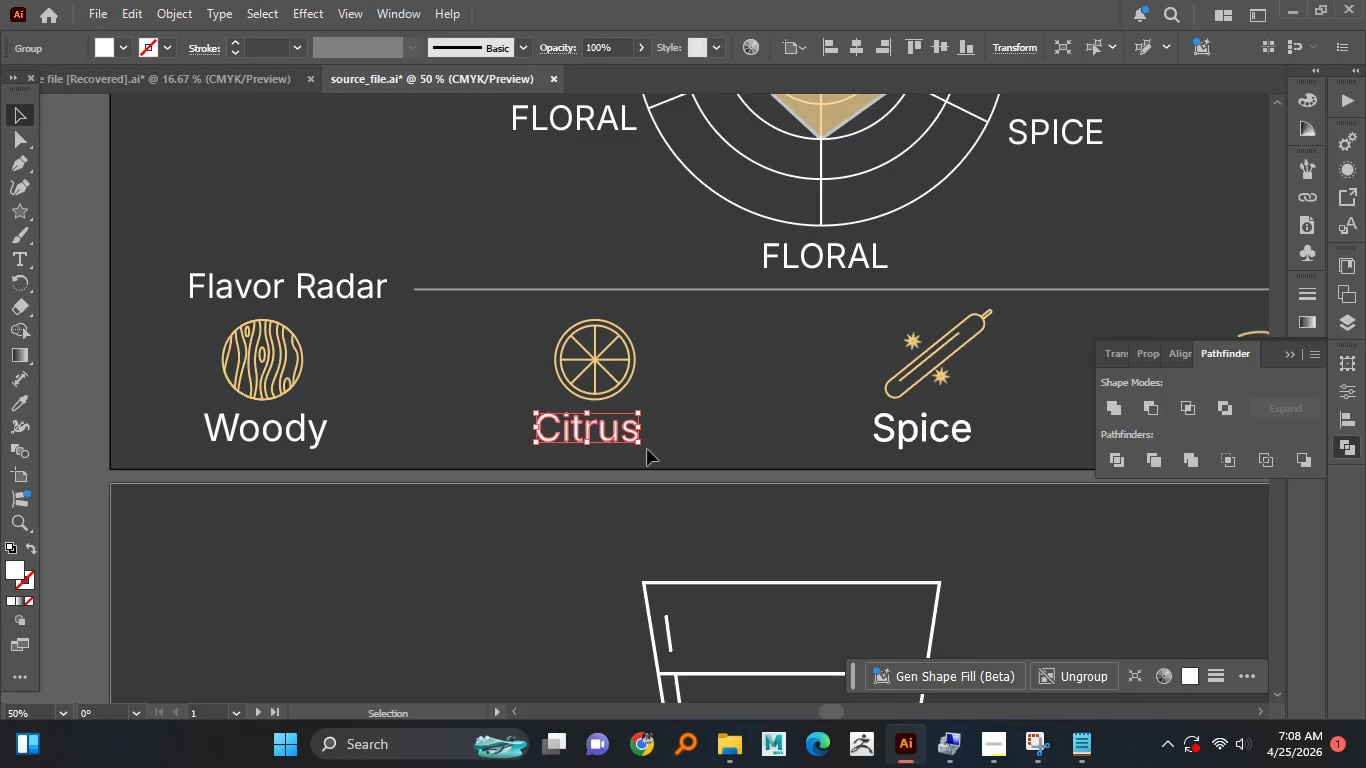 
hold_key(key=AltLeft, duration=0.48)
 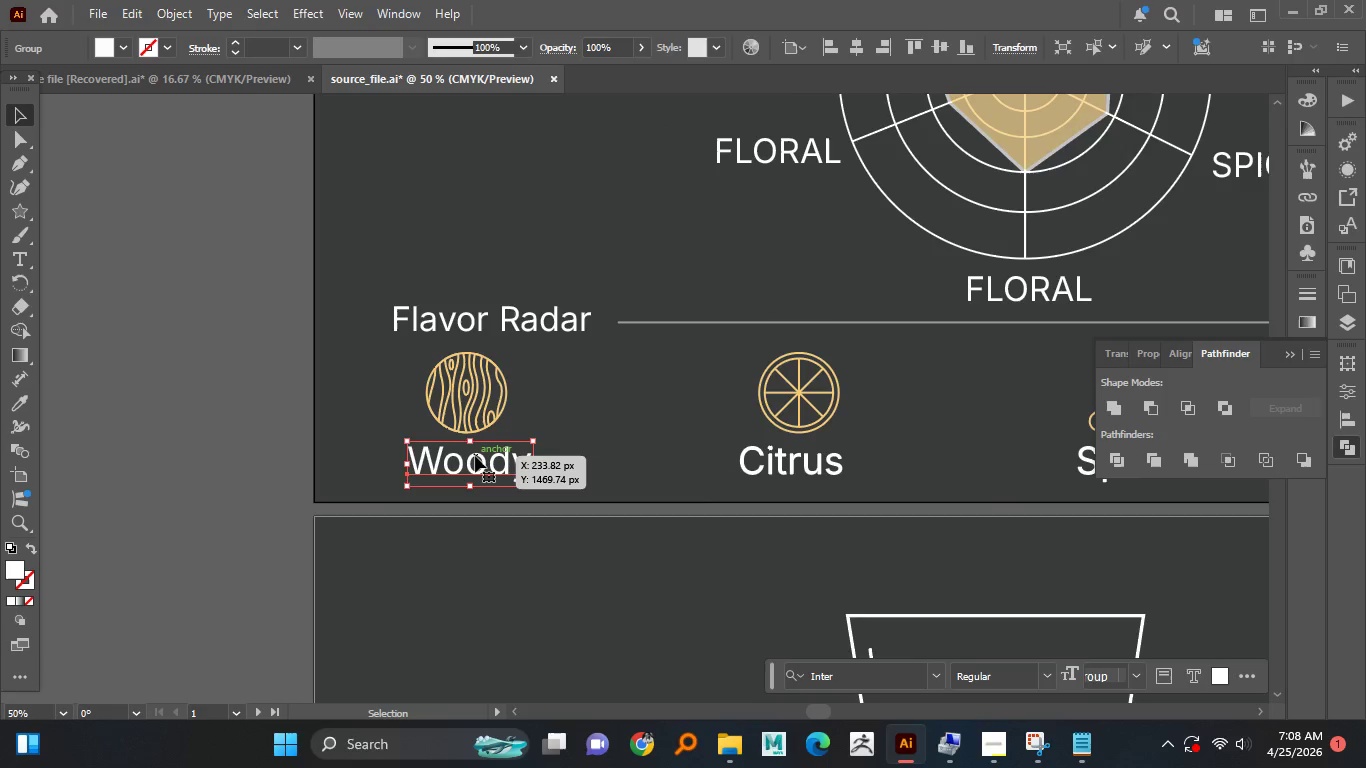 
right_click([473, 456])
 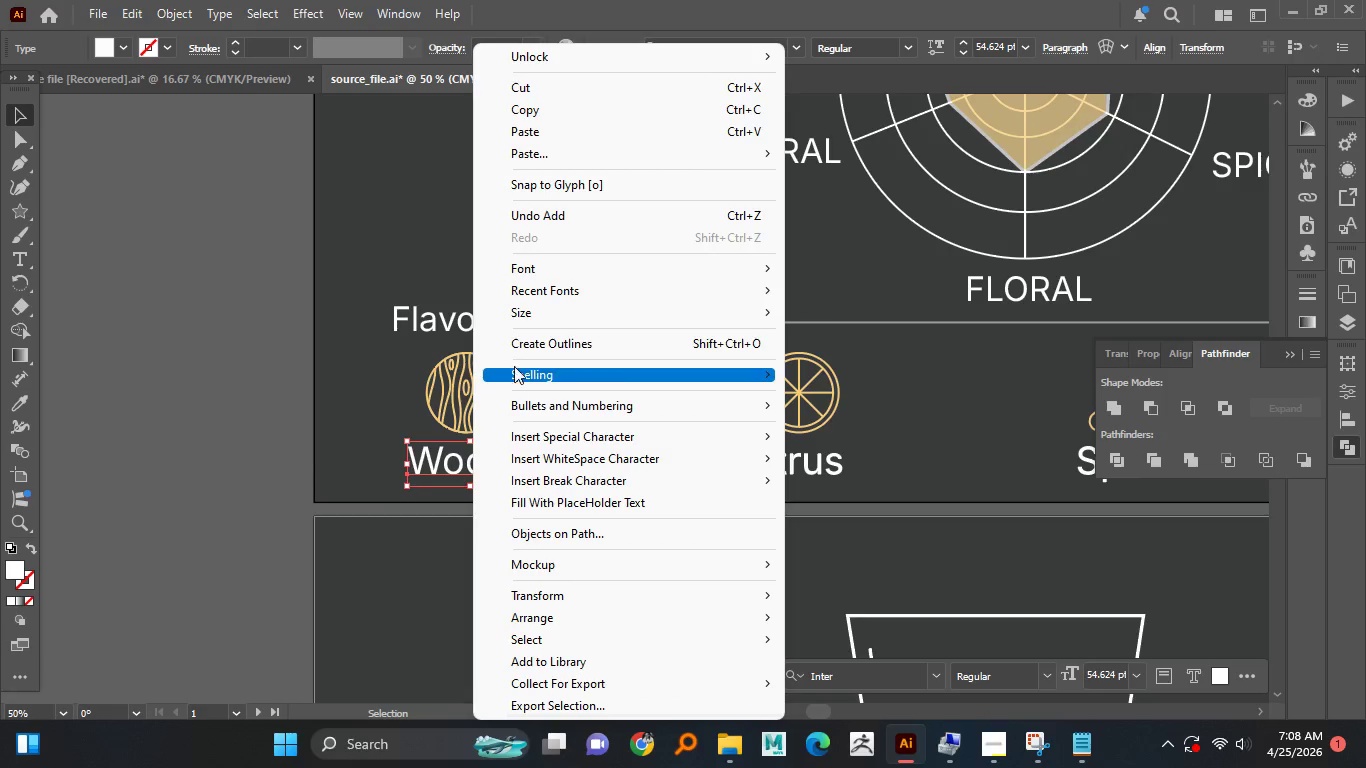 
left_click([521, 353])
 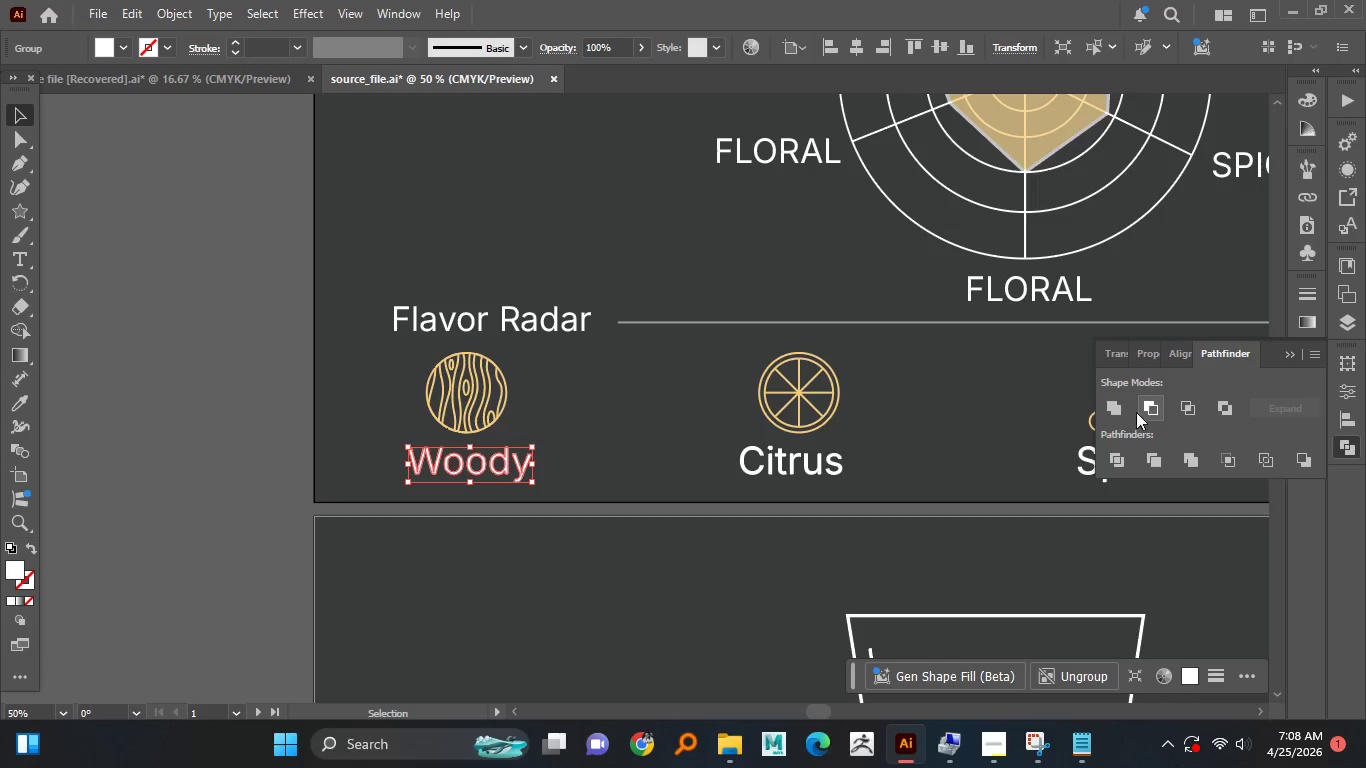 
left_click([1114, 412])
 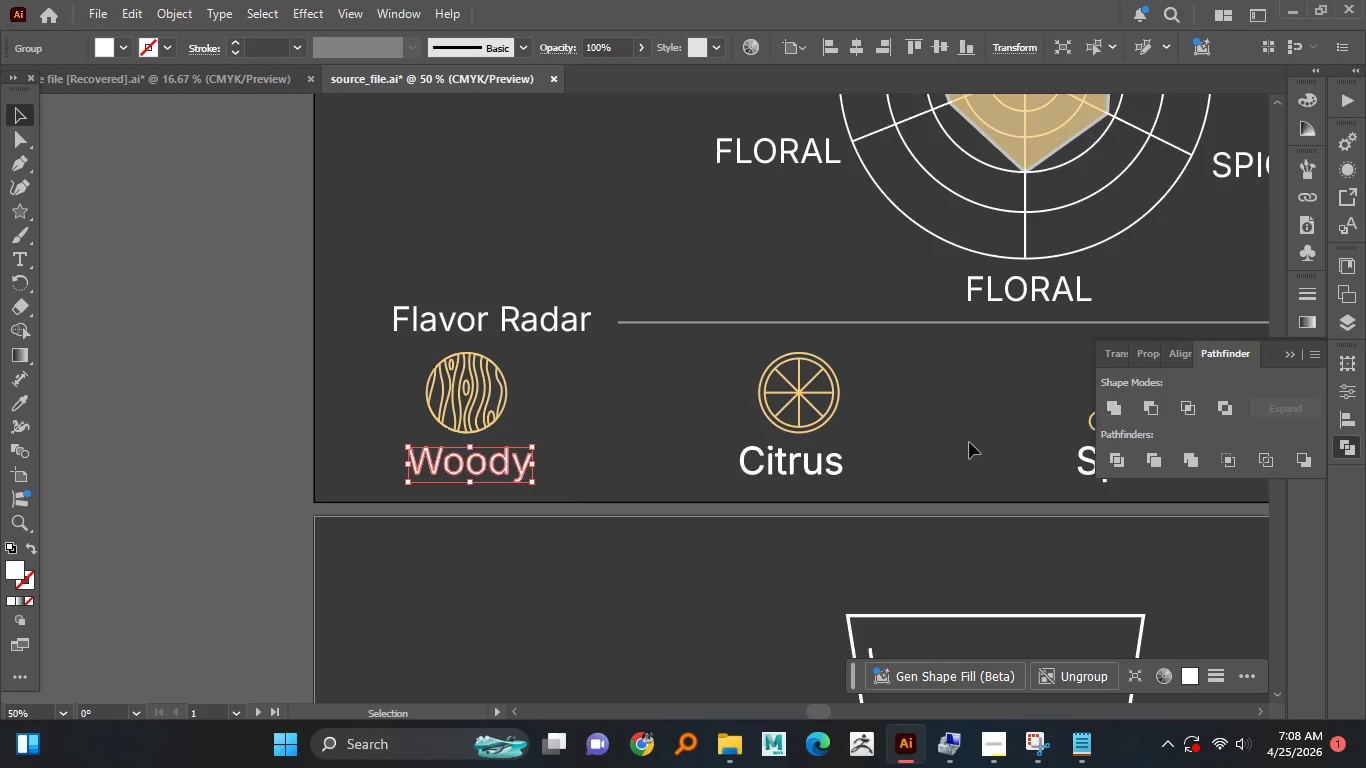 
hold_key(key=AltLeft, duration=0.44)
 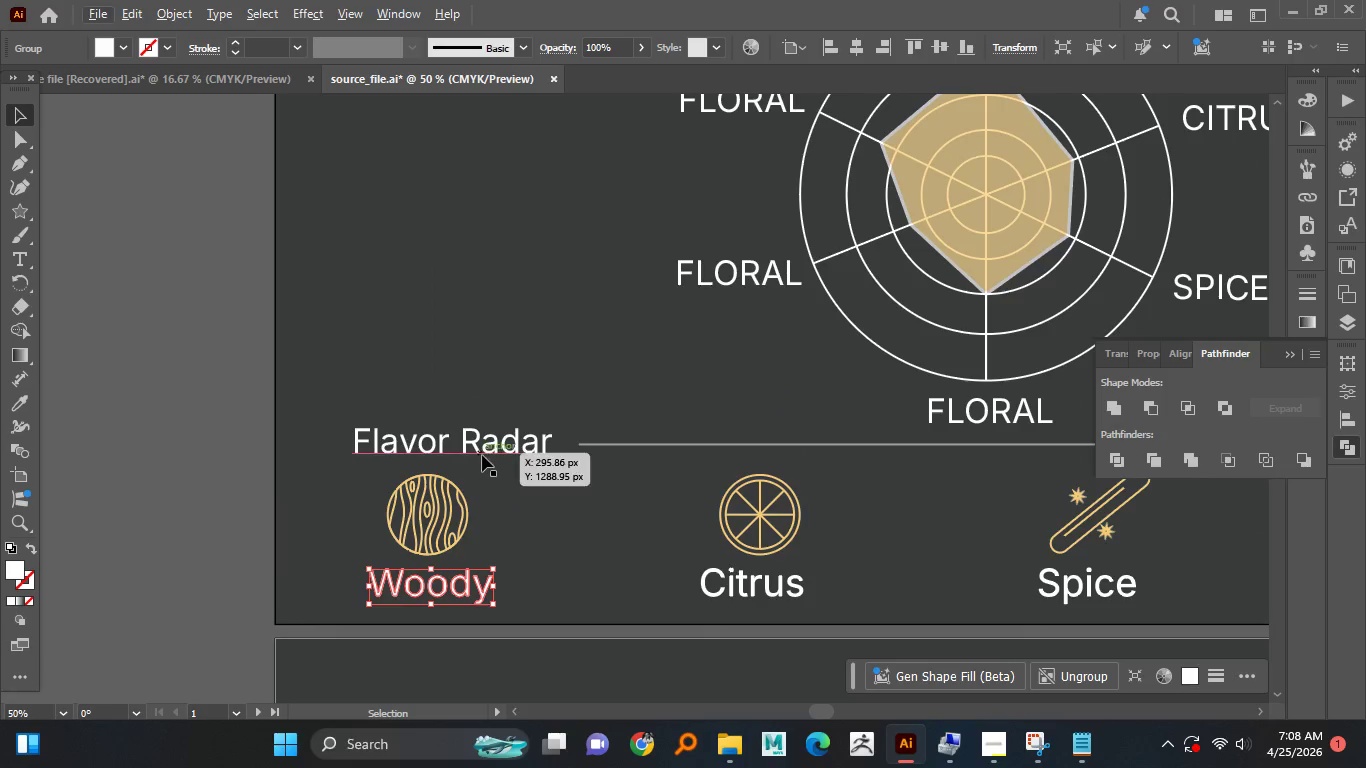 
left_click([482, 455])
 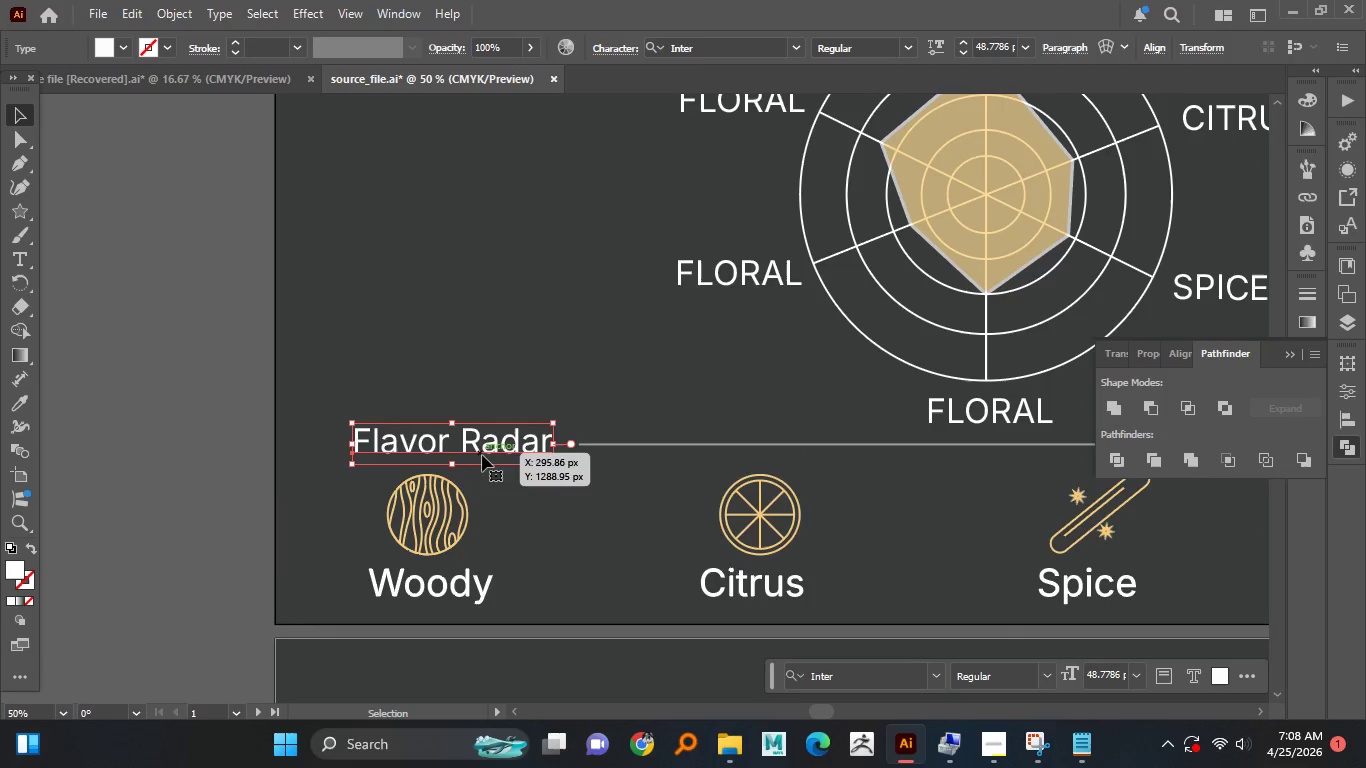 
right_click([482, 455])
 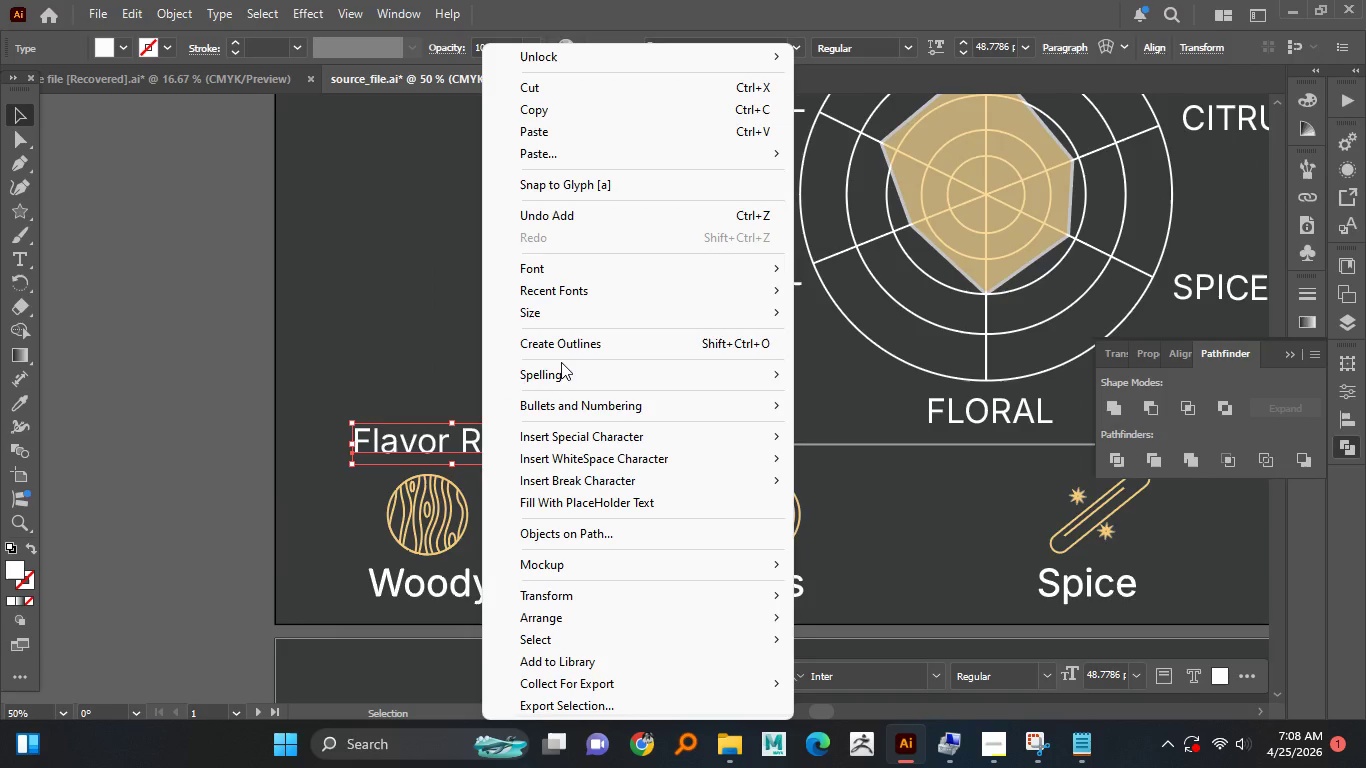 
left_click([568, 344])
 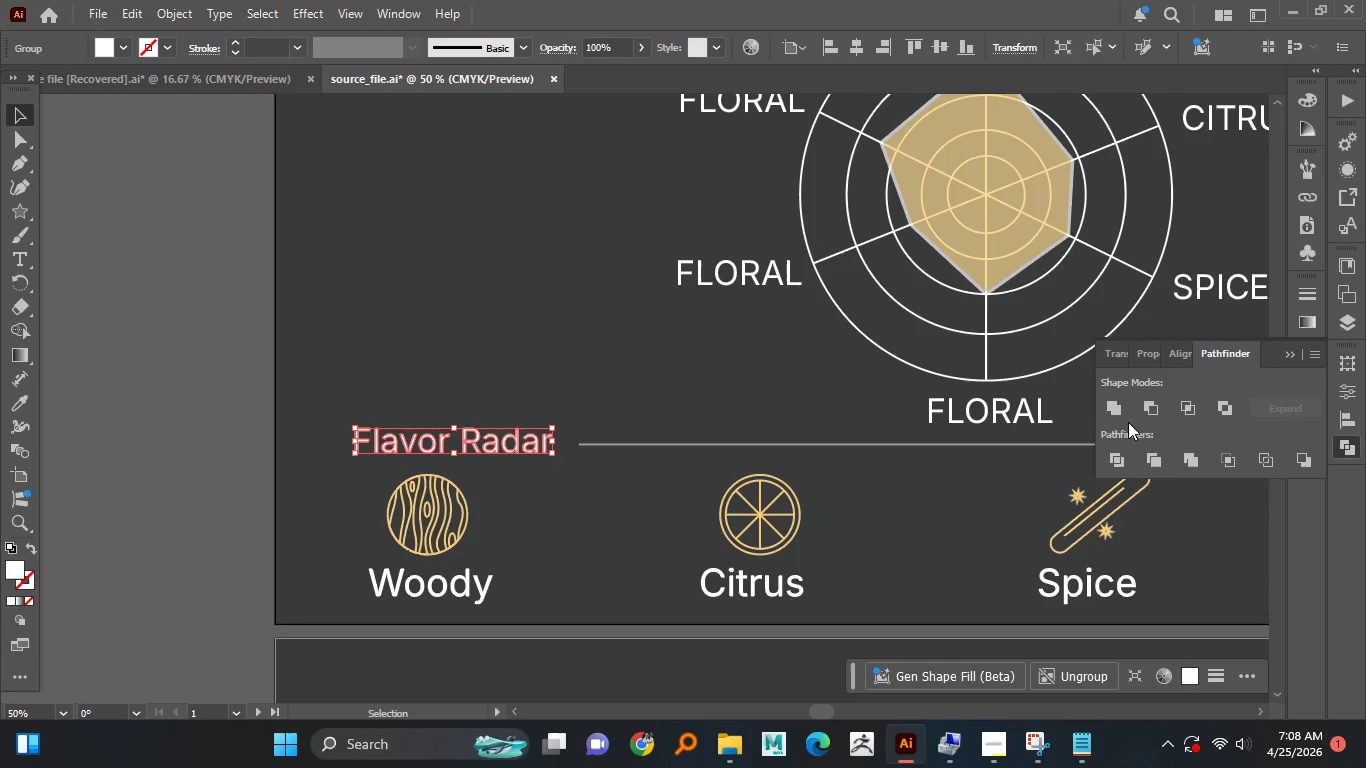 
left_click([1123, 413])
 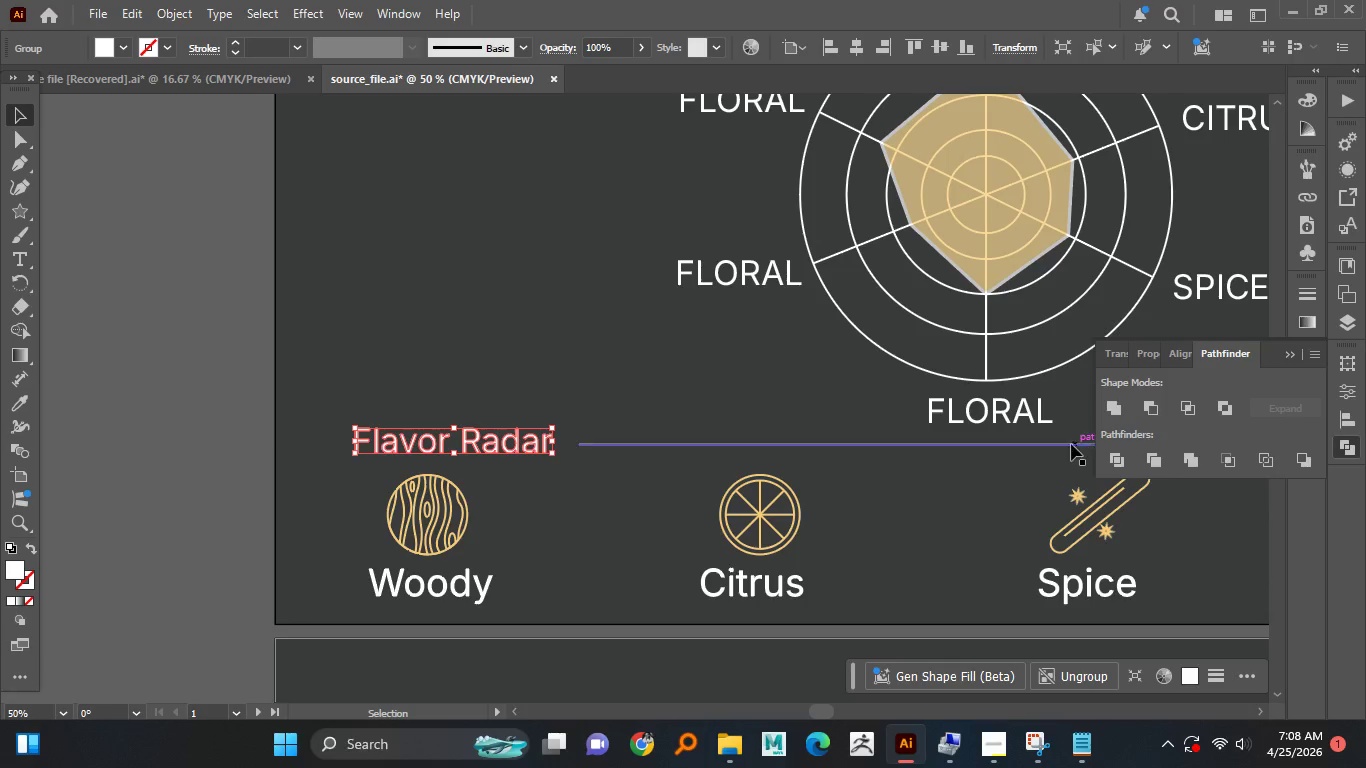 
hold_key(key=AltLeft, duration=0.86)
 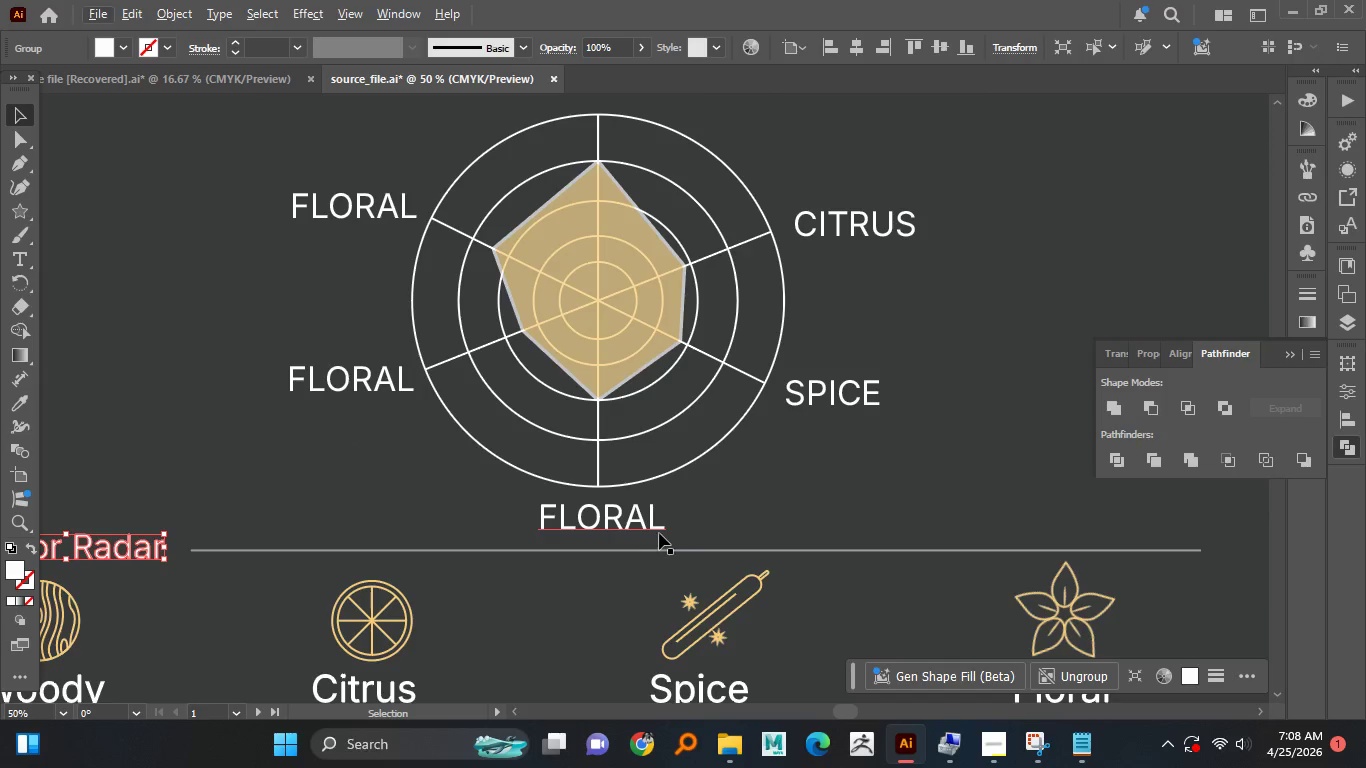 
left_click([659, 533])
 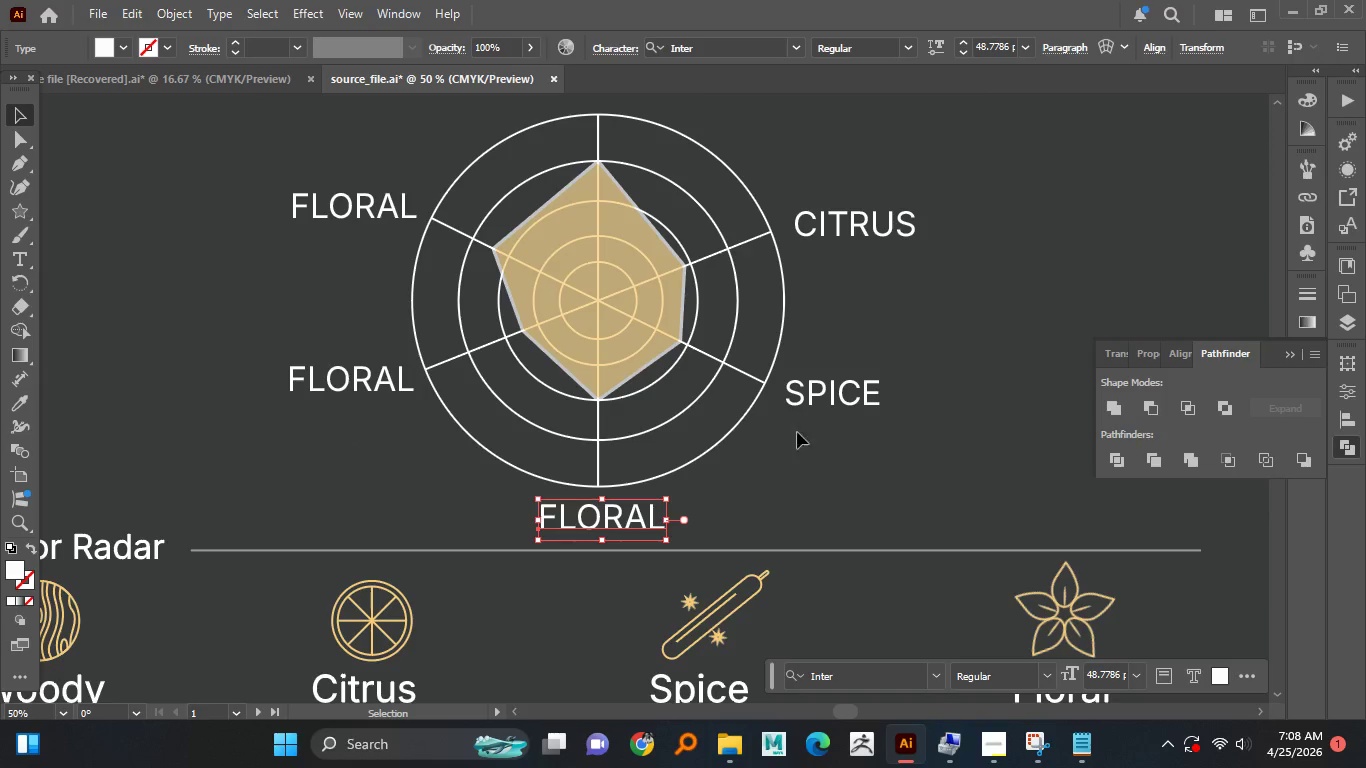 
hold_key(key=ShiftLeft, duration=0.7)
left_click([822, 401])
 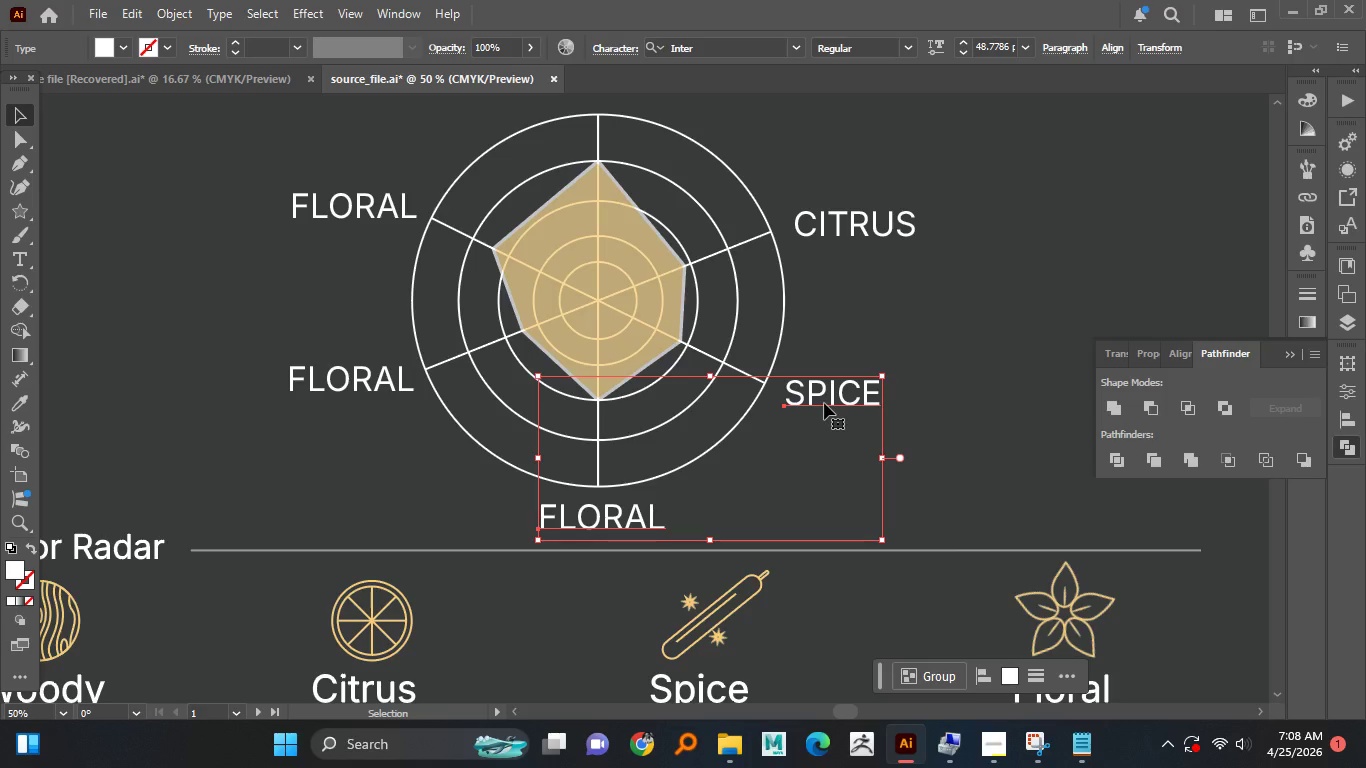 
right_click([824, 403])
 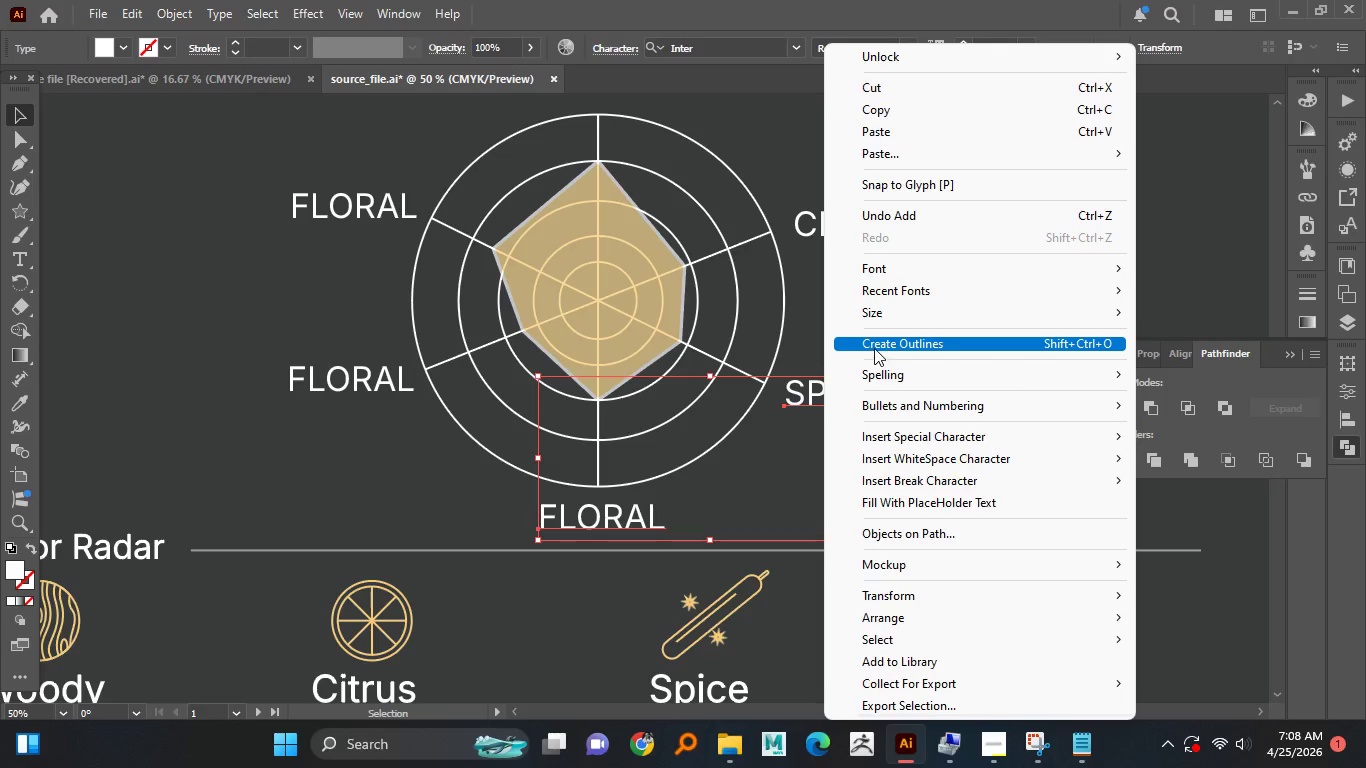 
left_click([874, 348])
 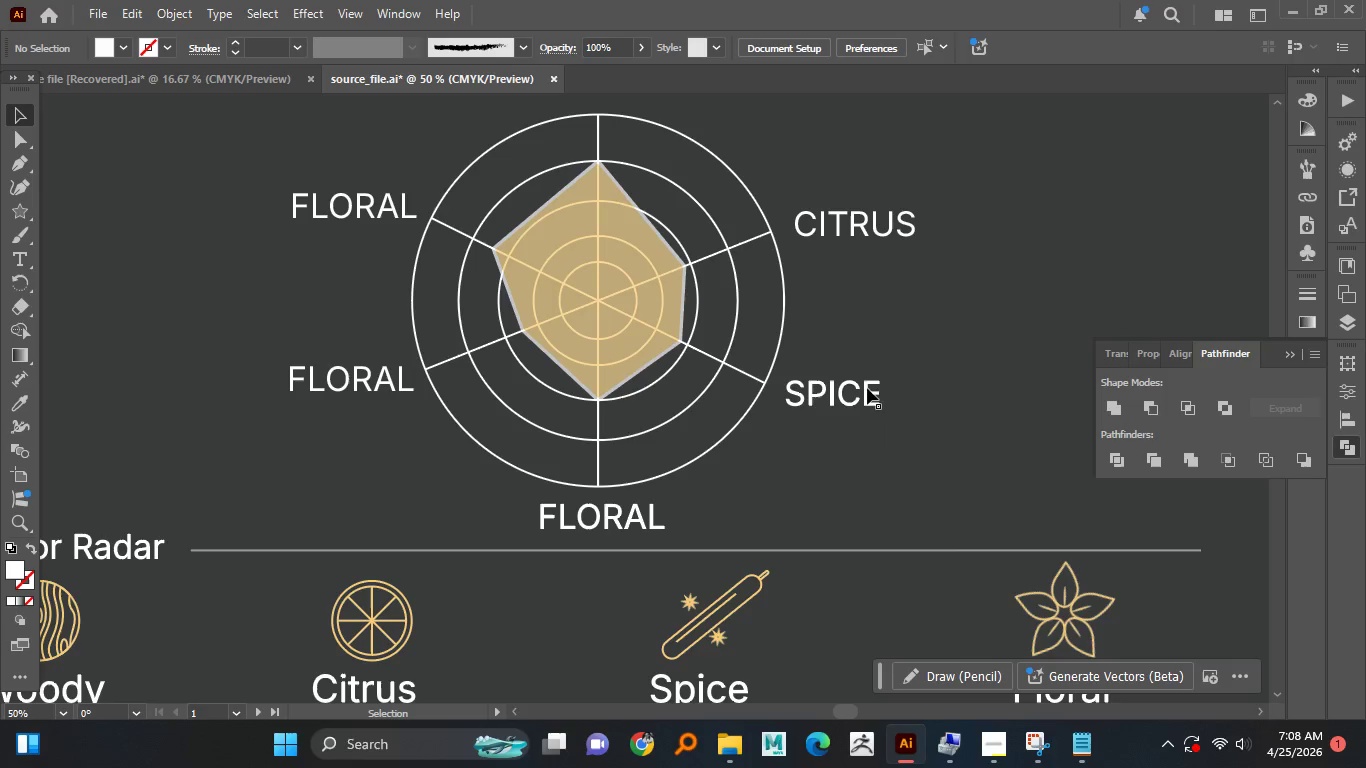 
double_click([850, 399])
 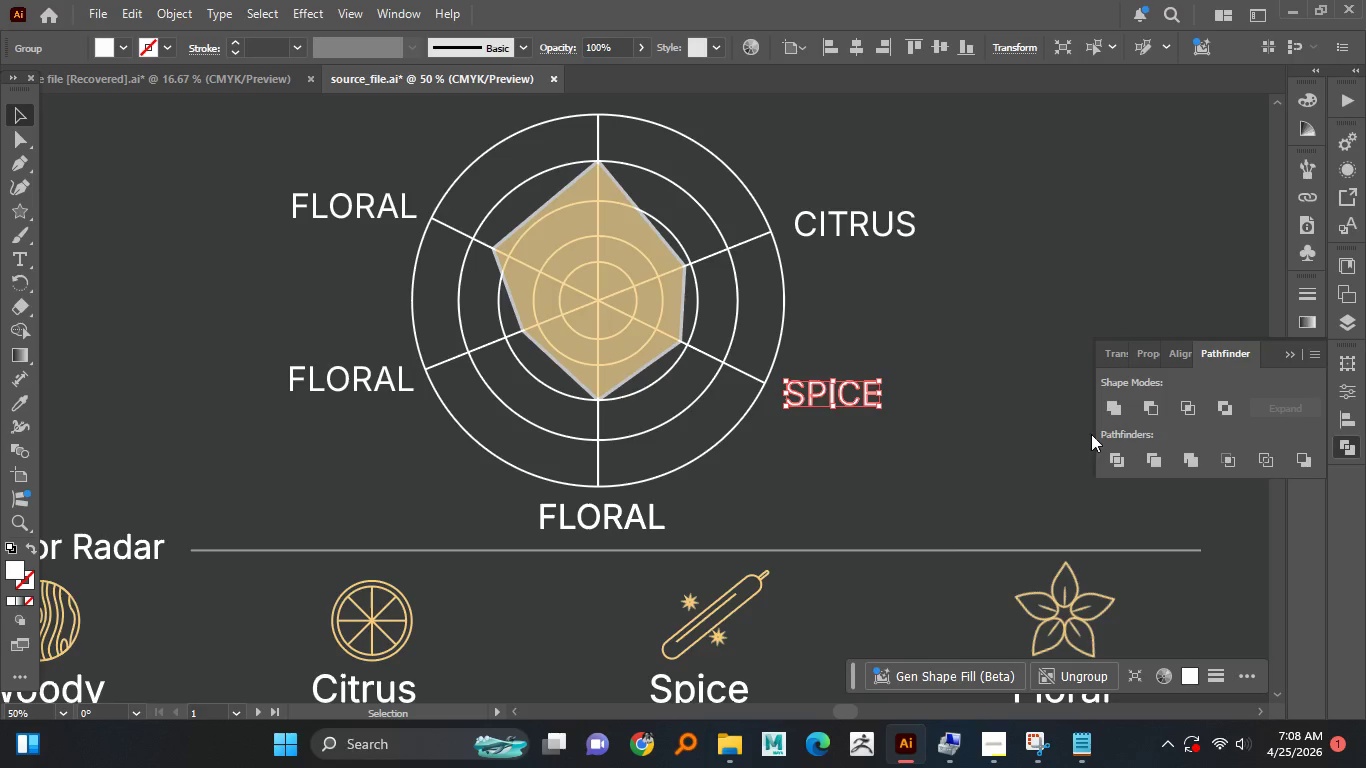 
left_click([1107, 411])
 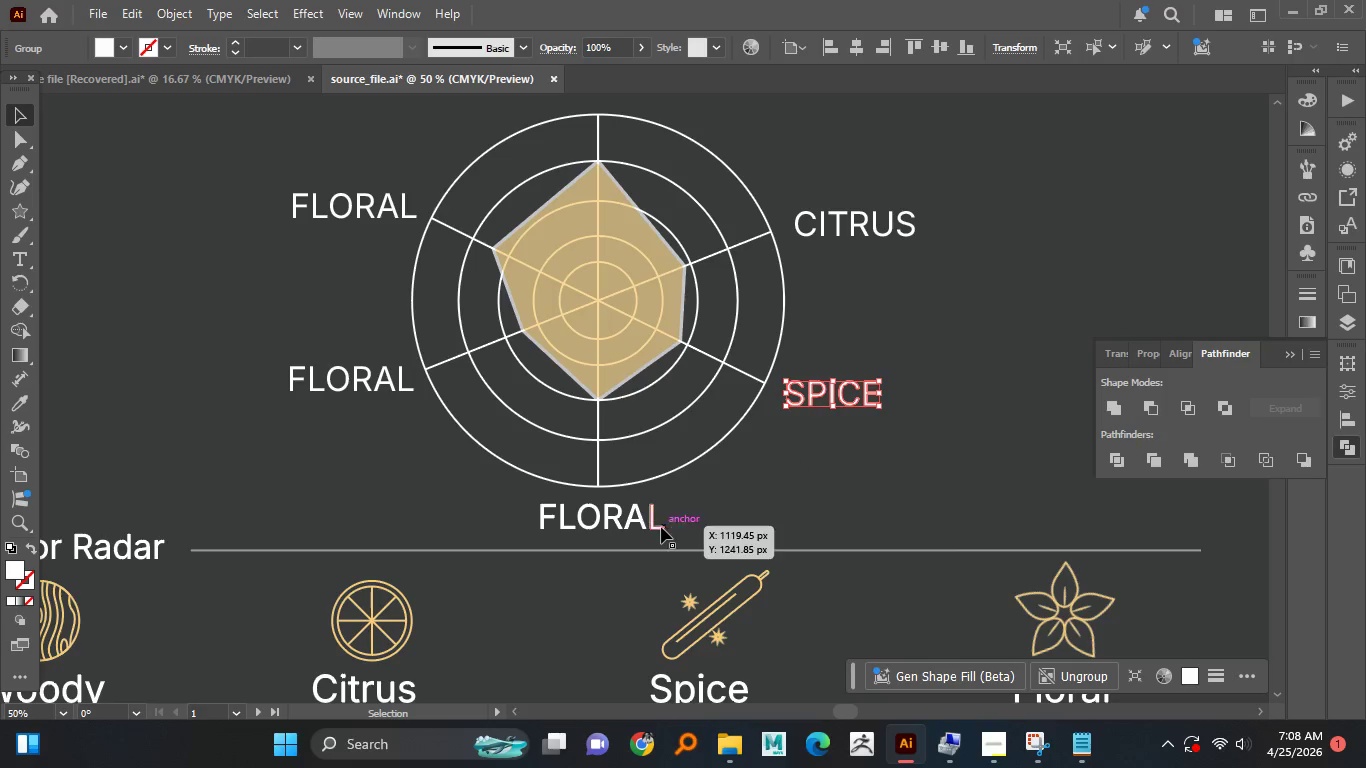 
left_click([617, 526])
 